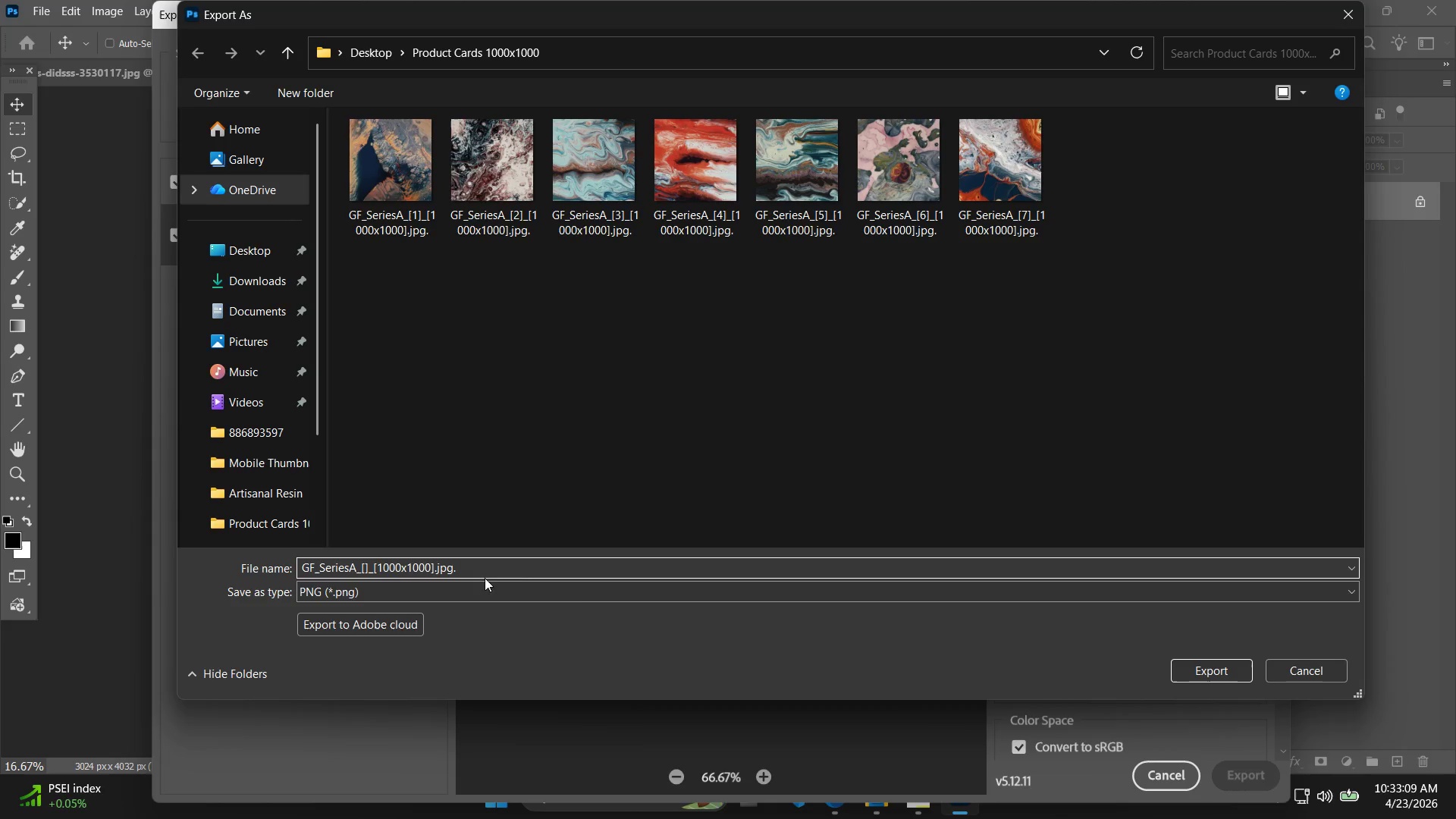 
key(8)
 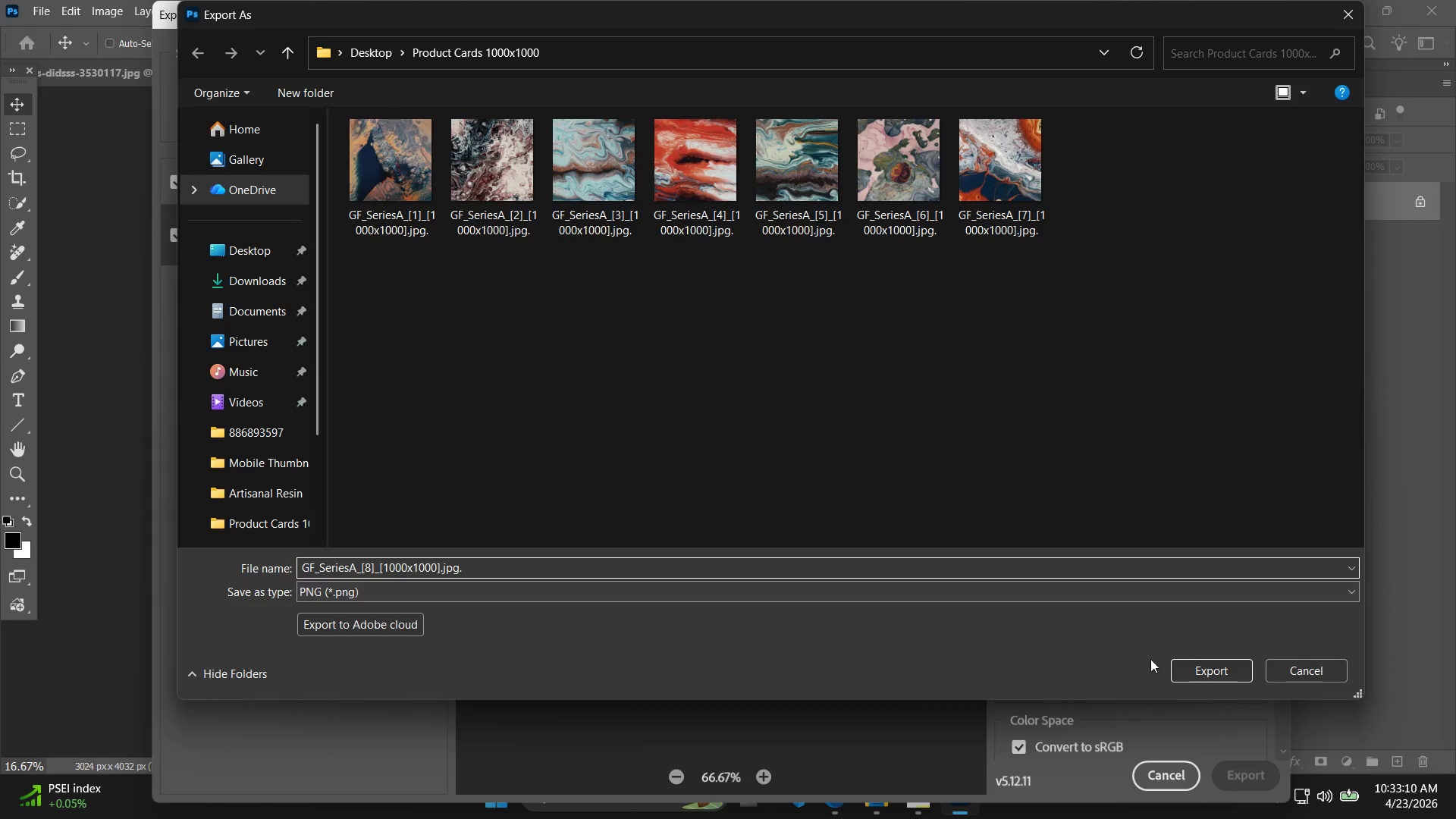 
left_click([1190, 667])
 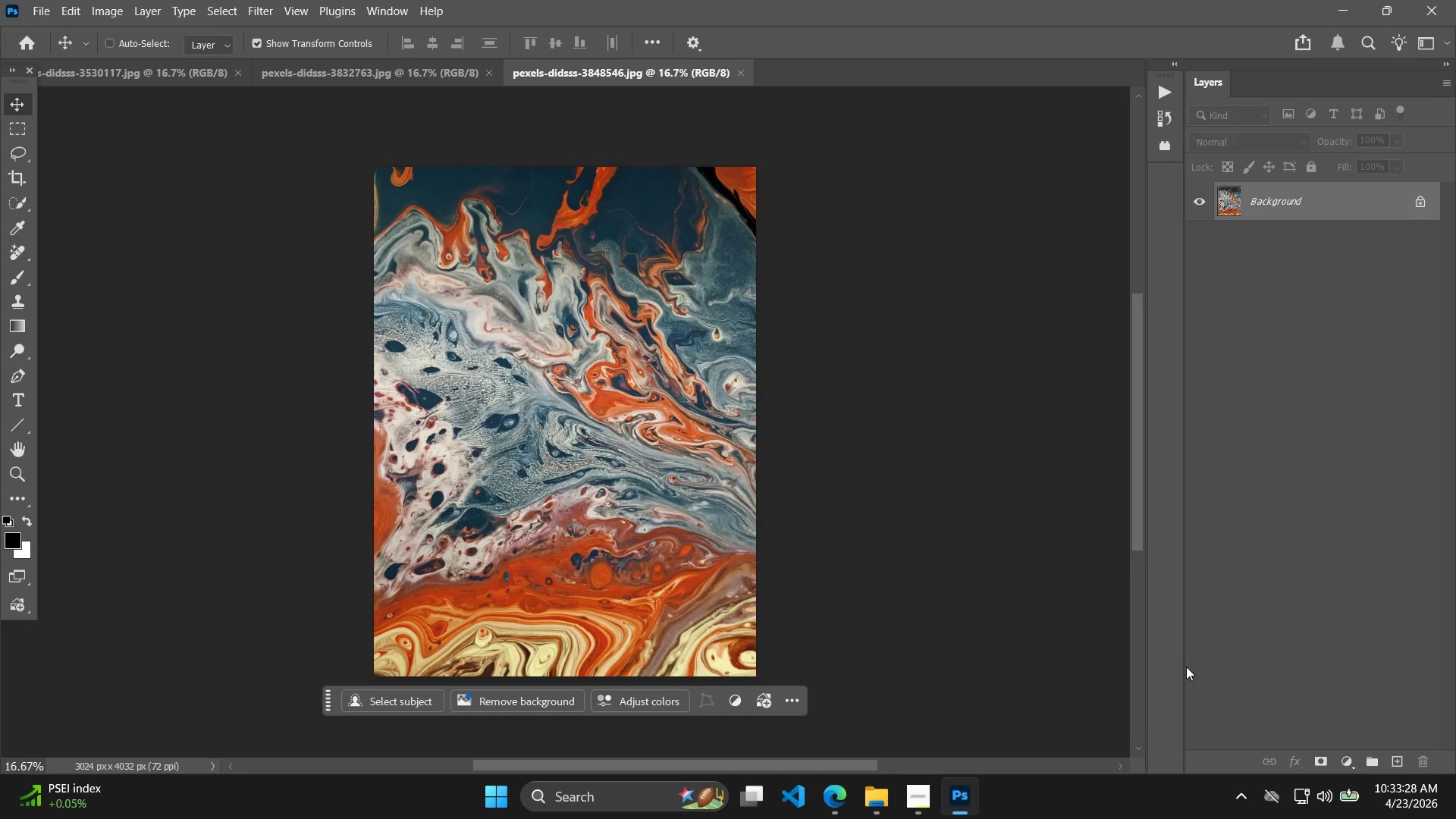 
wait(22.97)
 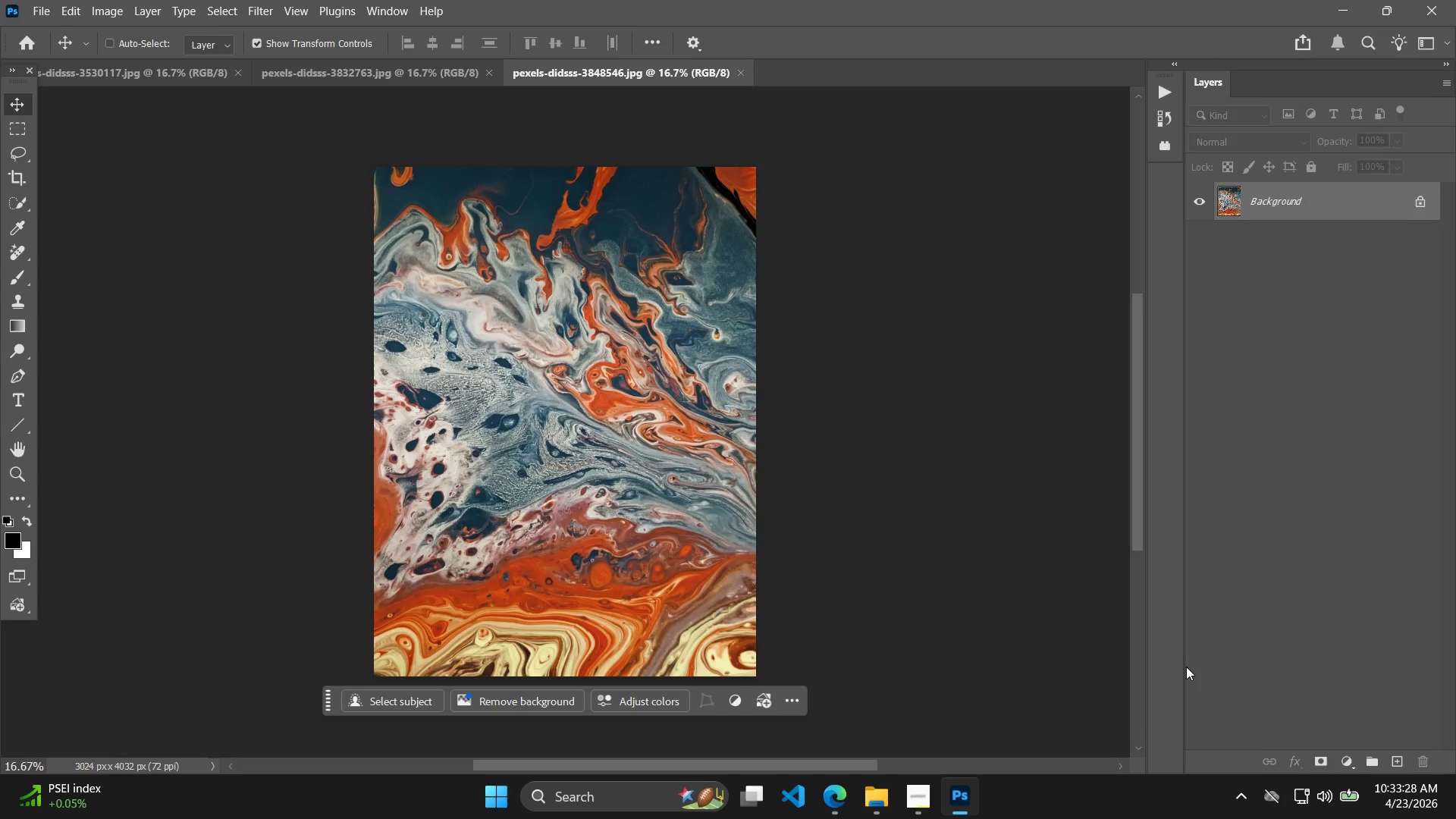 
left_click([240, 78])
 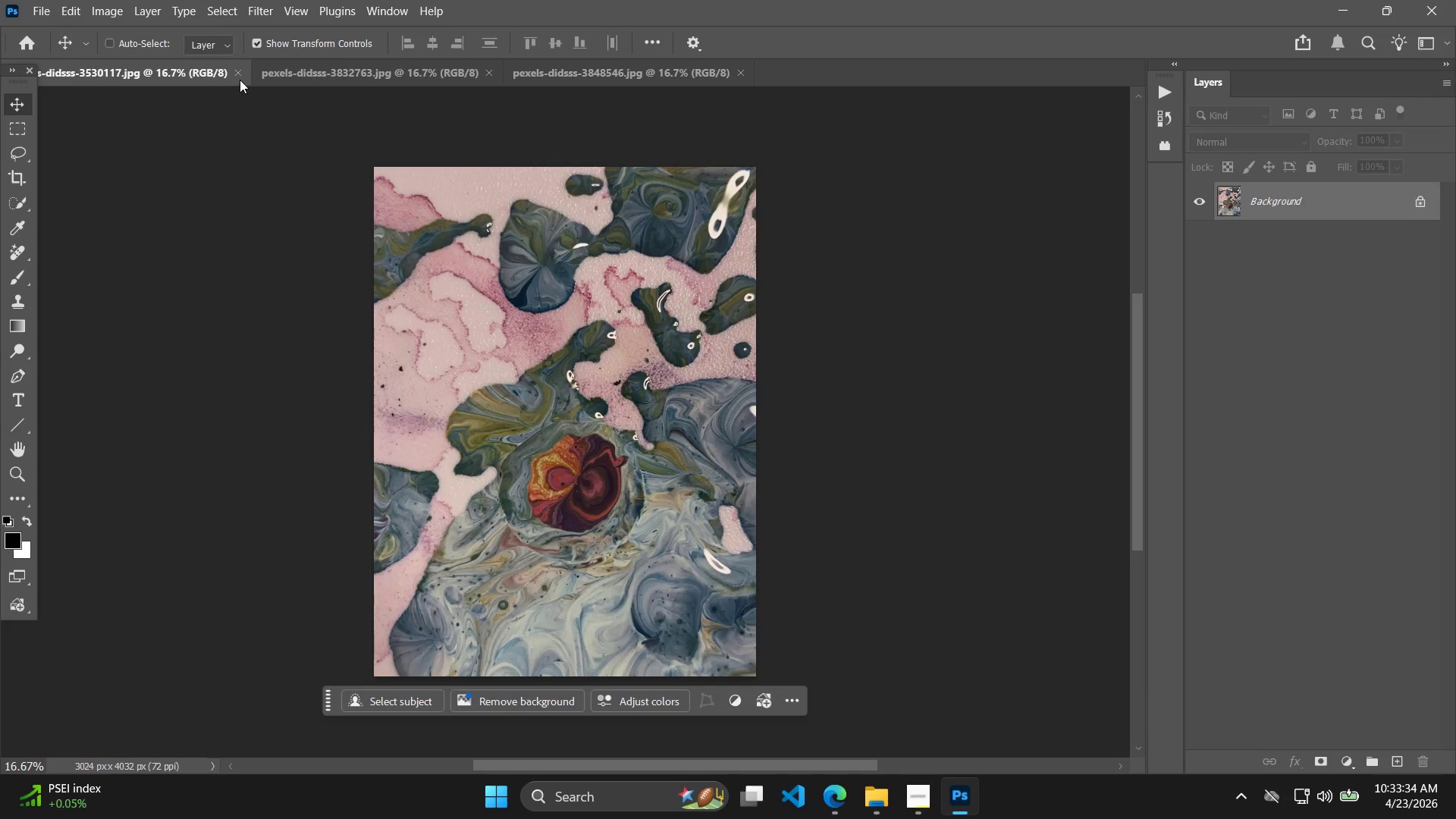 
left_click([237, 75])
 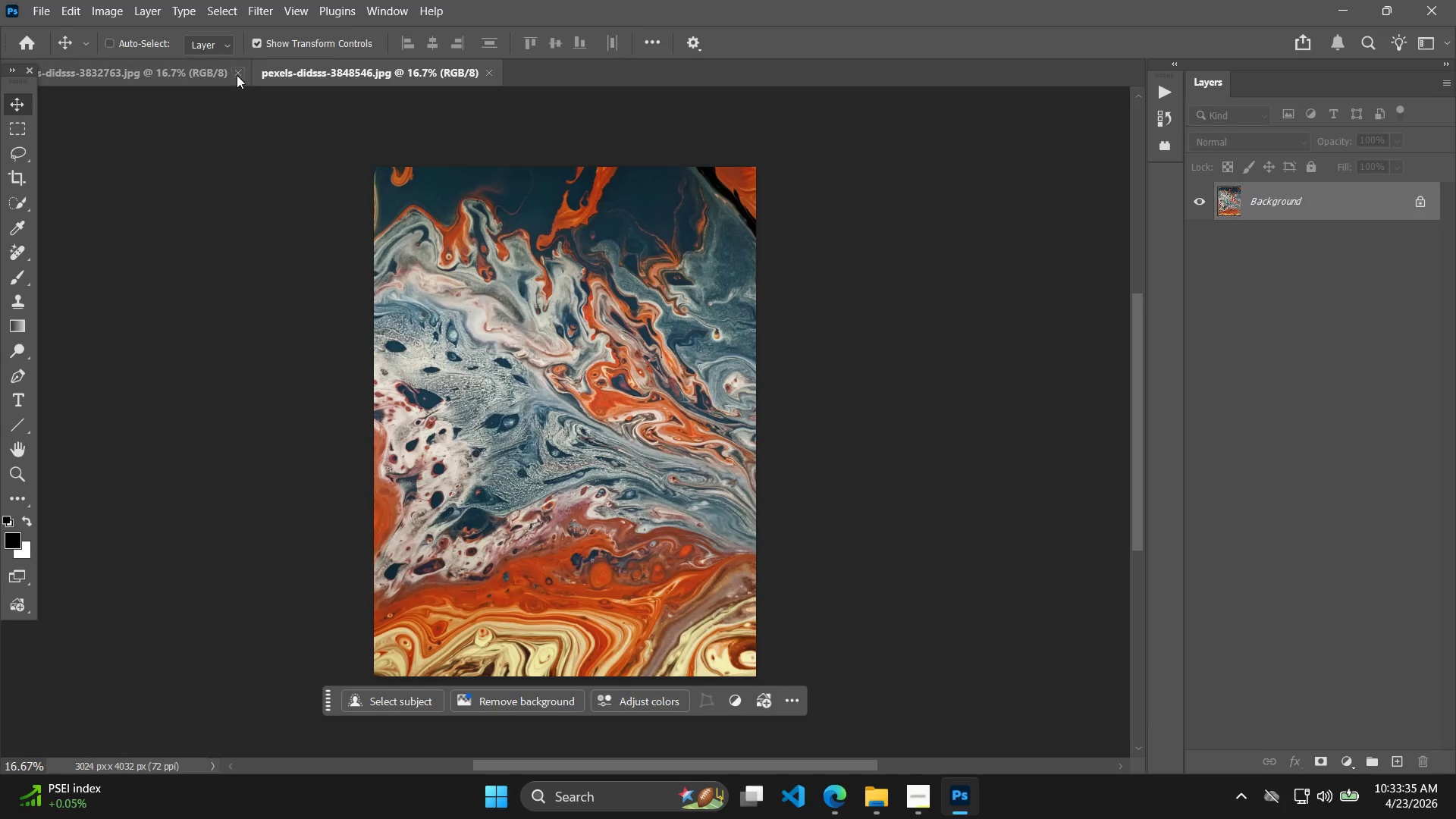 
left_click([237, 75])
 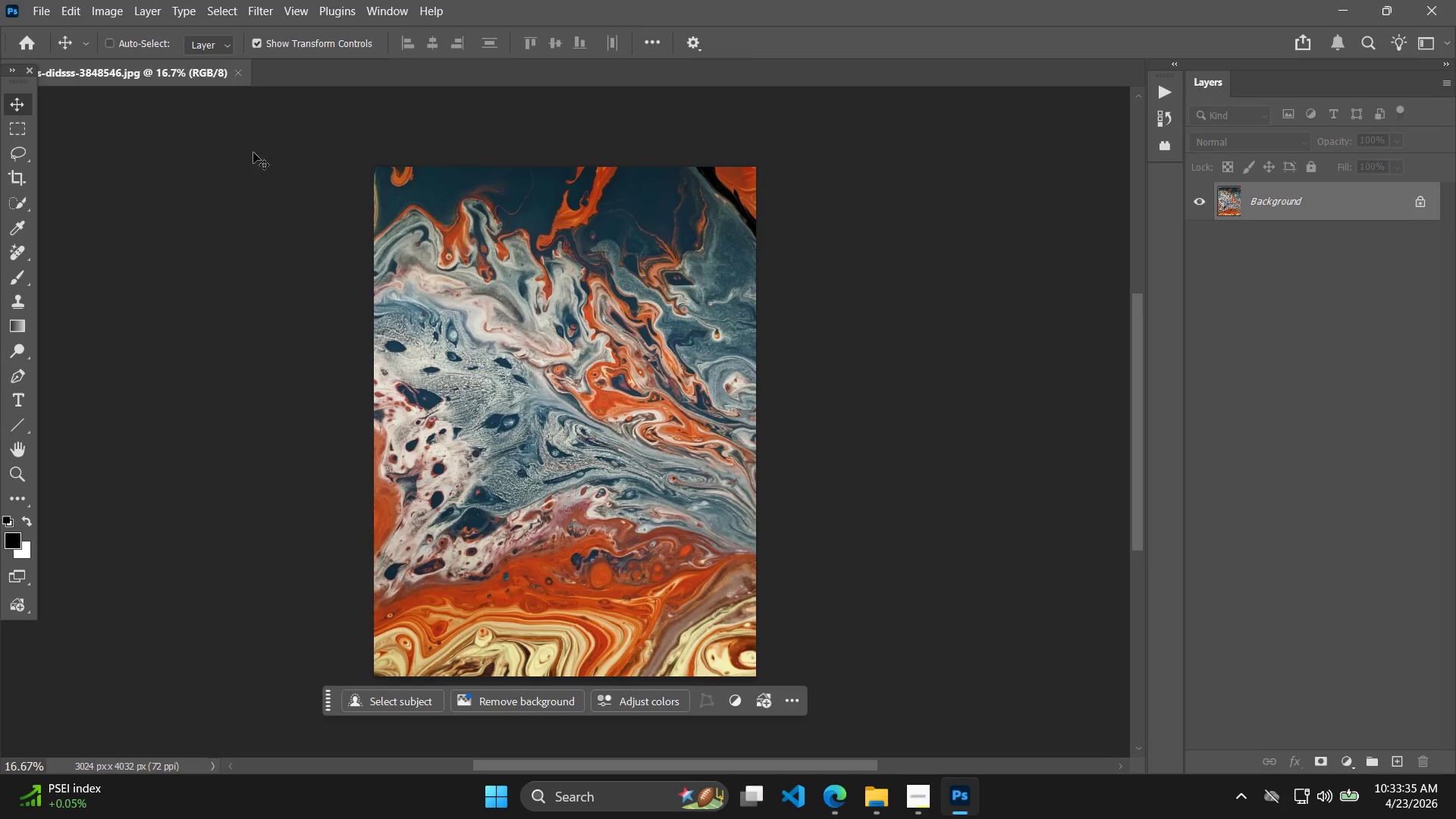 
key(Alt+Tab)
 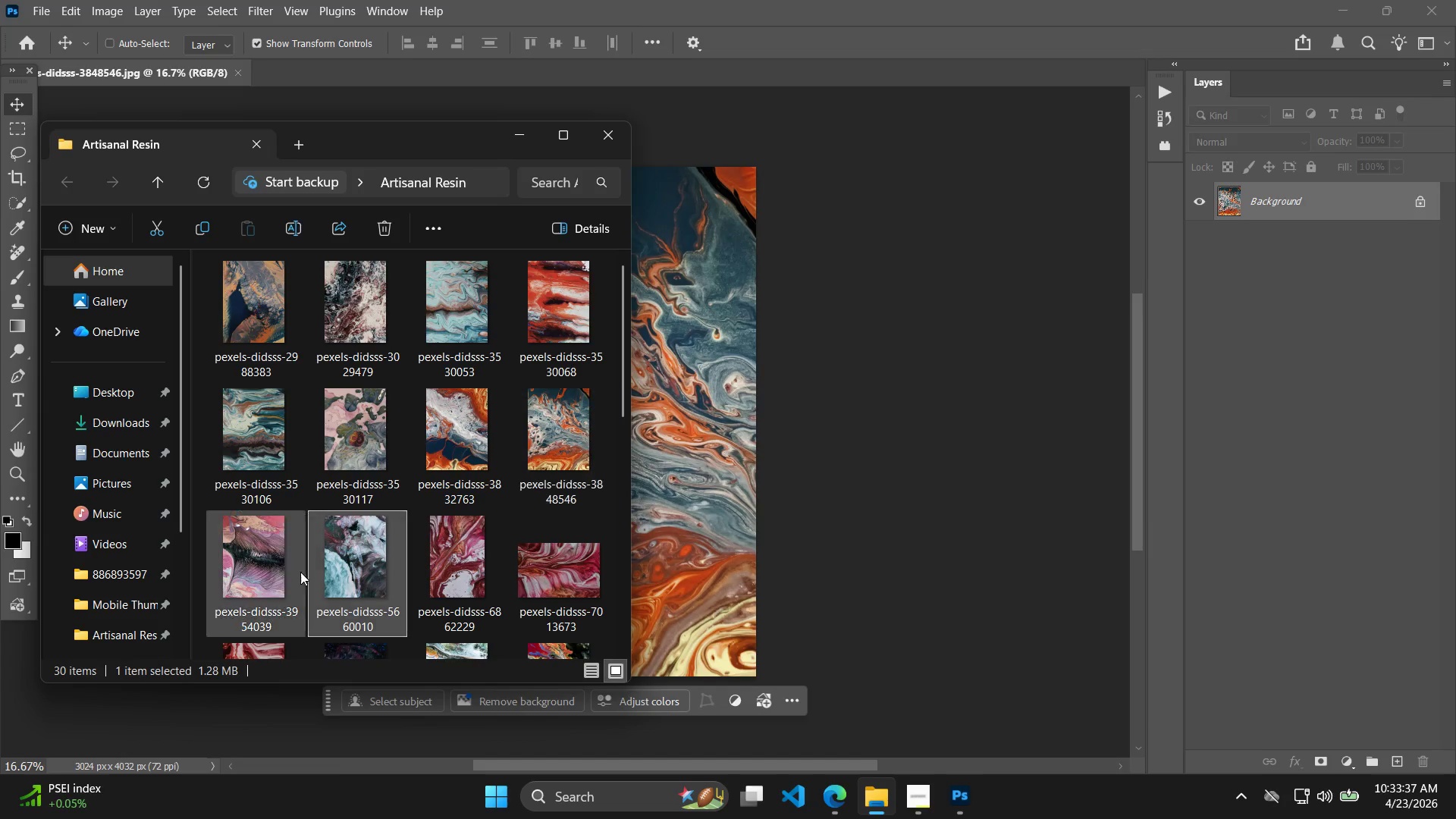 
left_click_drag(start_coordinate=[258, 550], to_coordinate=[1249, 550])
 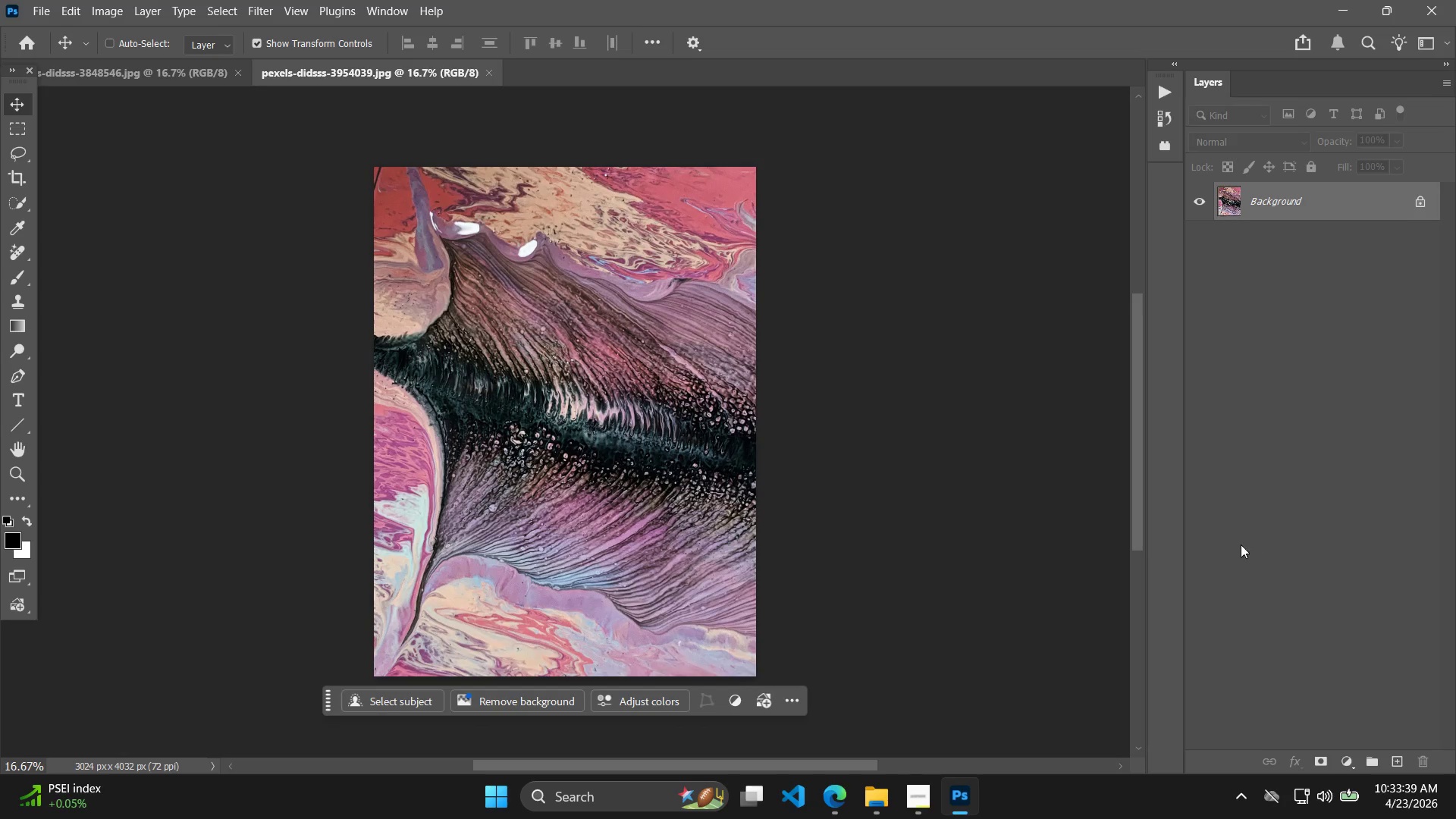 
key(Alt+Control+Shift+W)
 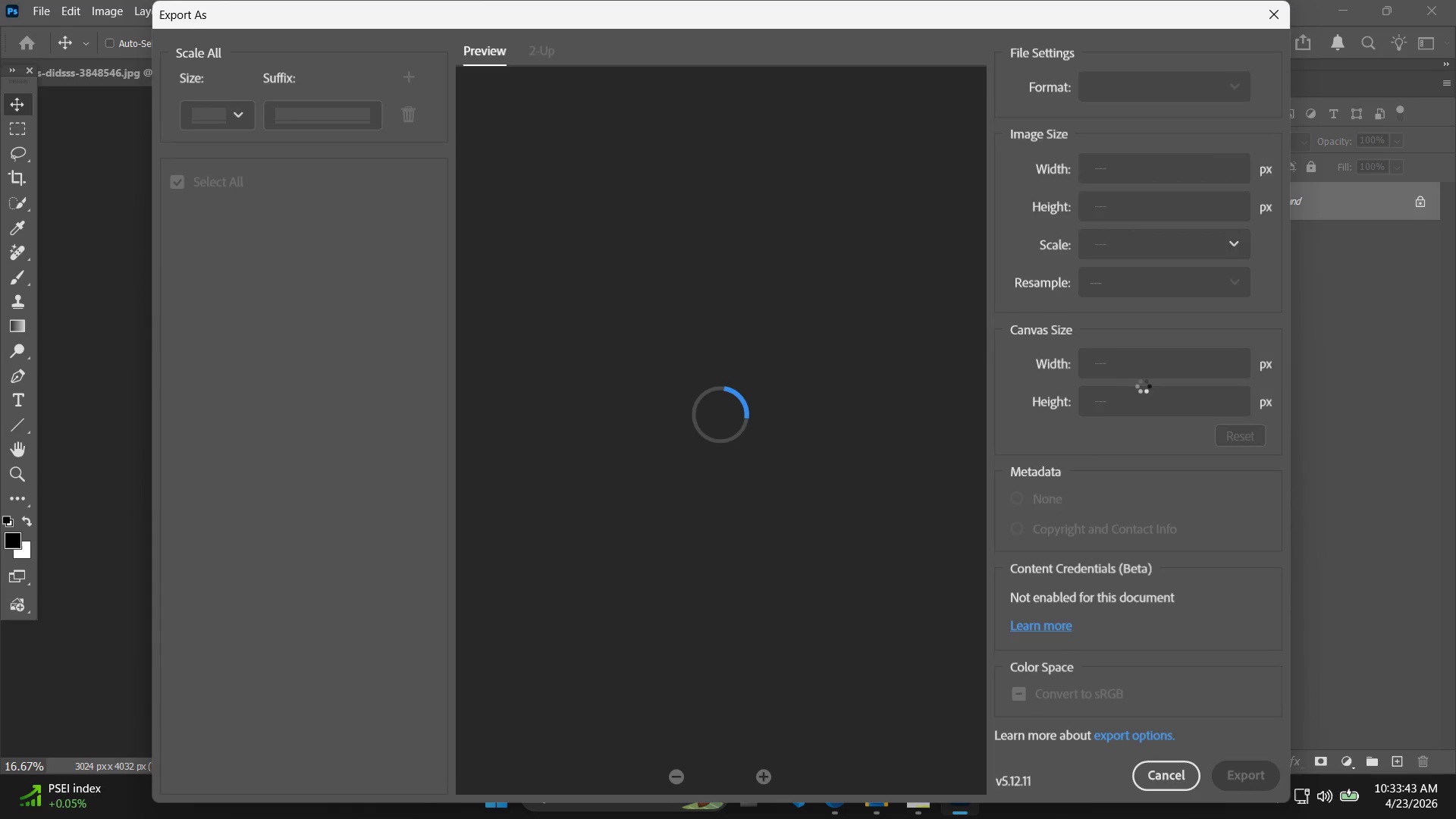 
left_click_drag(start_coordinate=[1147, 415], to_coordinate=[1054, 409])
 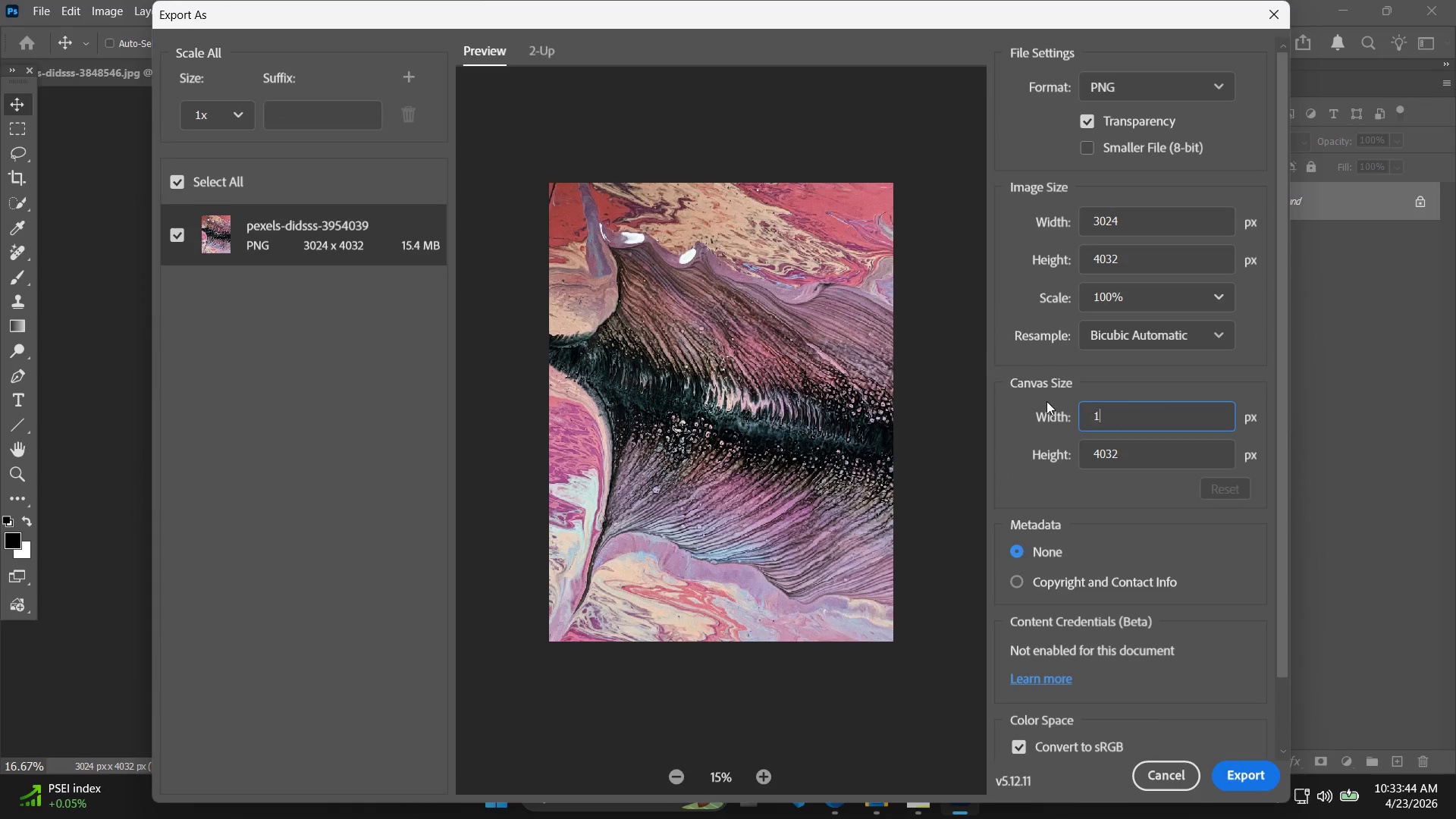 
type(100)
key(Tab)
type(1000)
 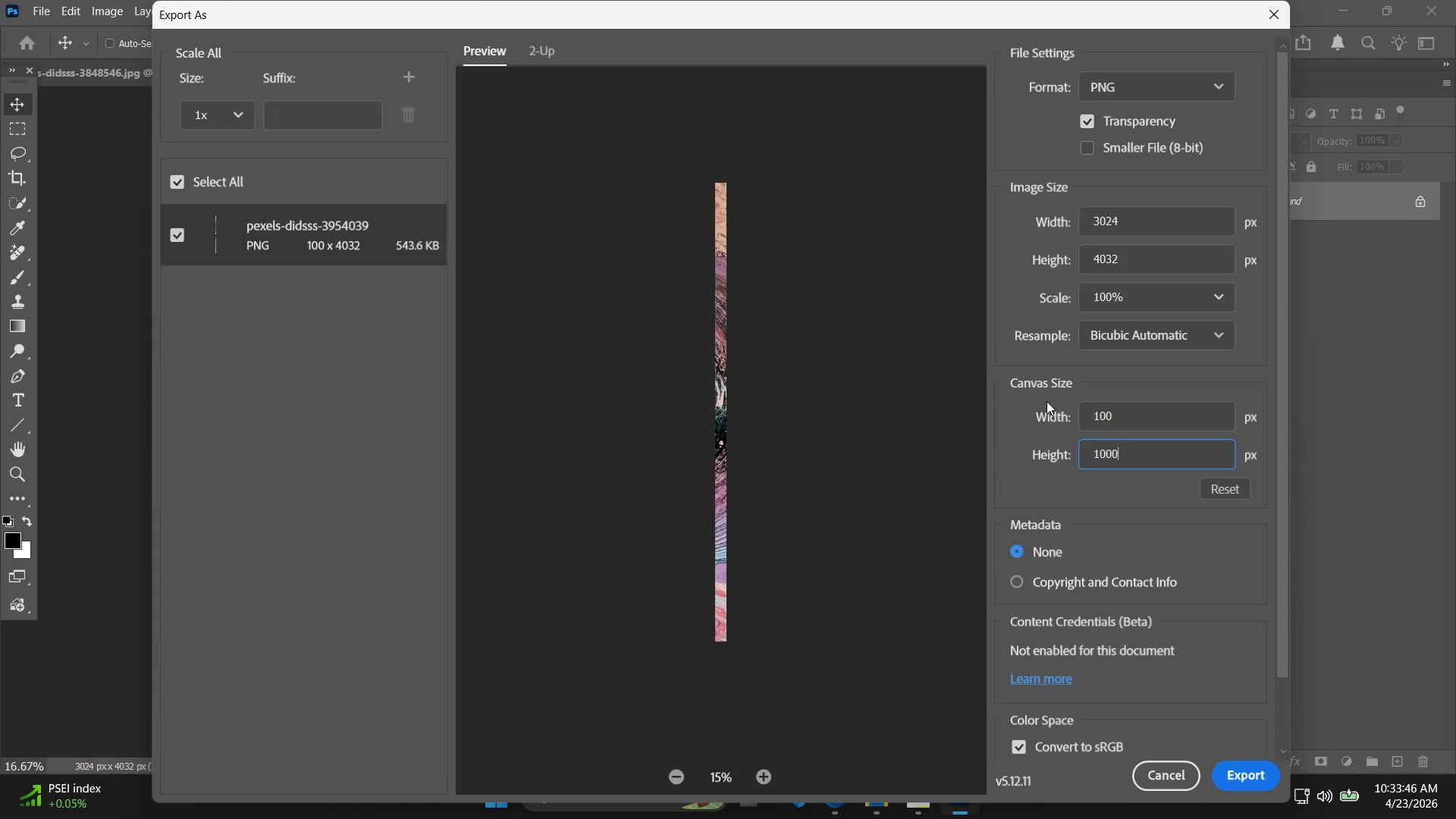 
key(Enter)
 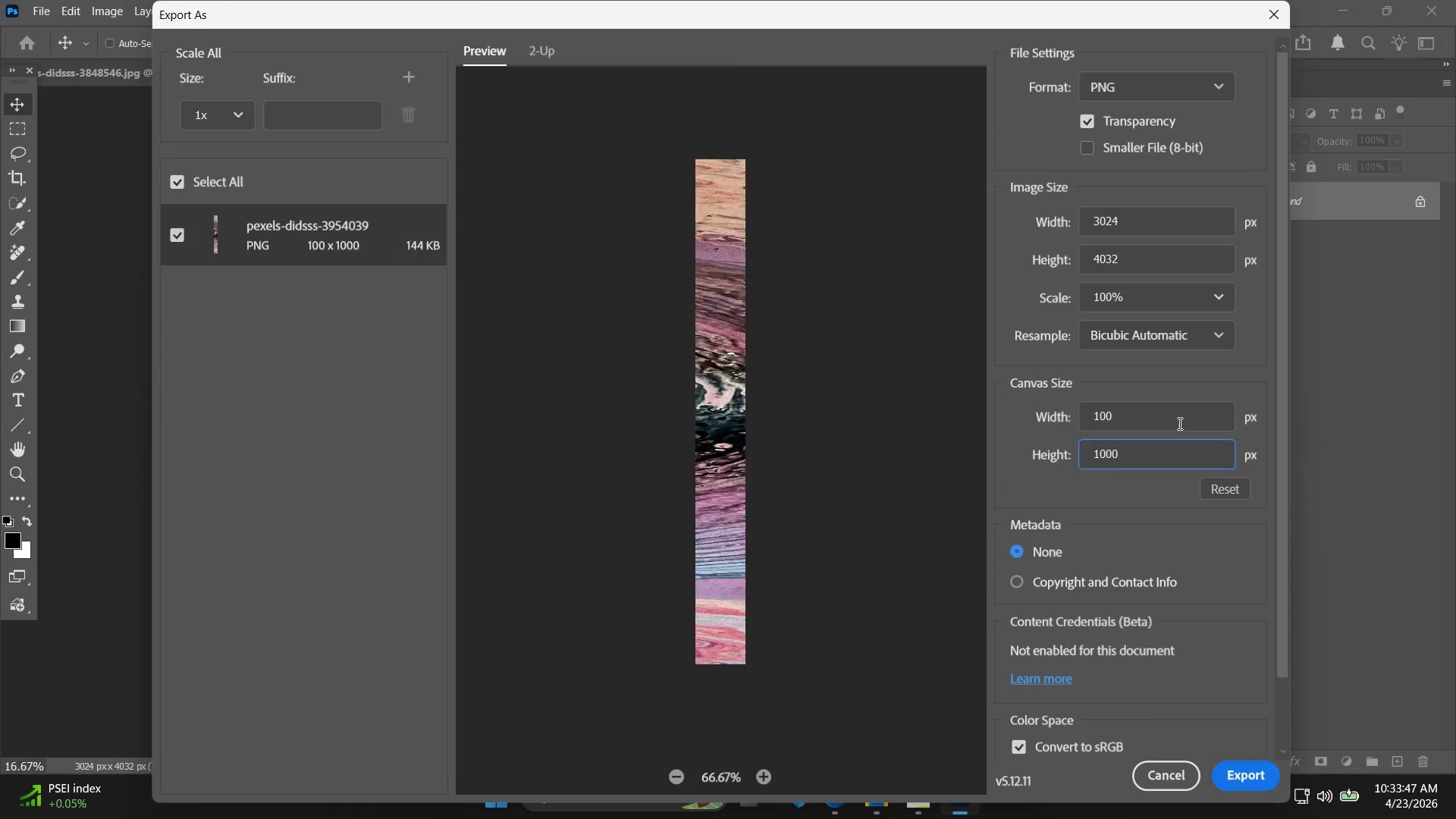 
left_click_drag(start_coordinate=[1178, 423], to_coordinate=[1127, 419])
 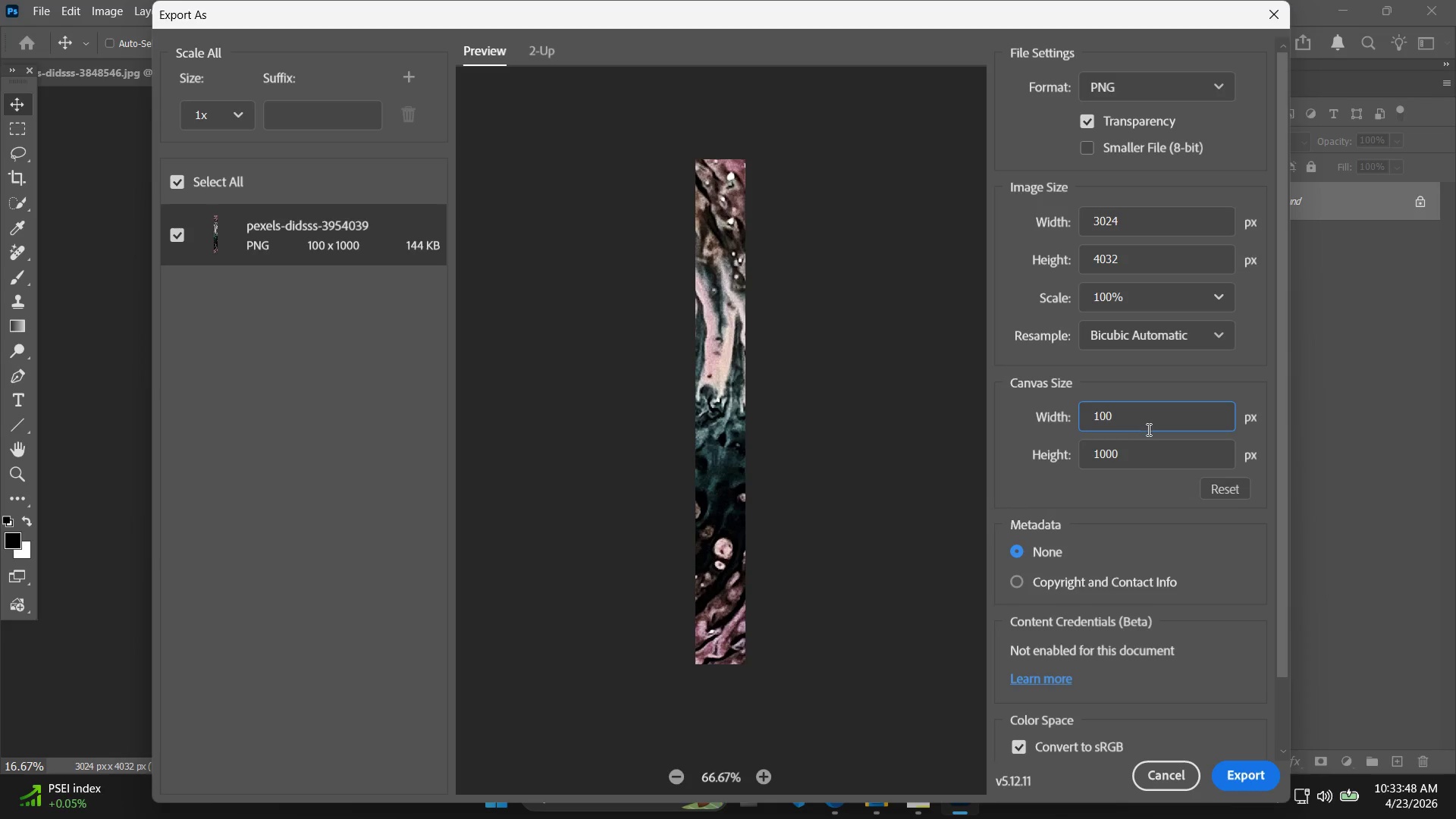 
key(0)
 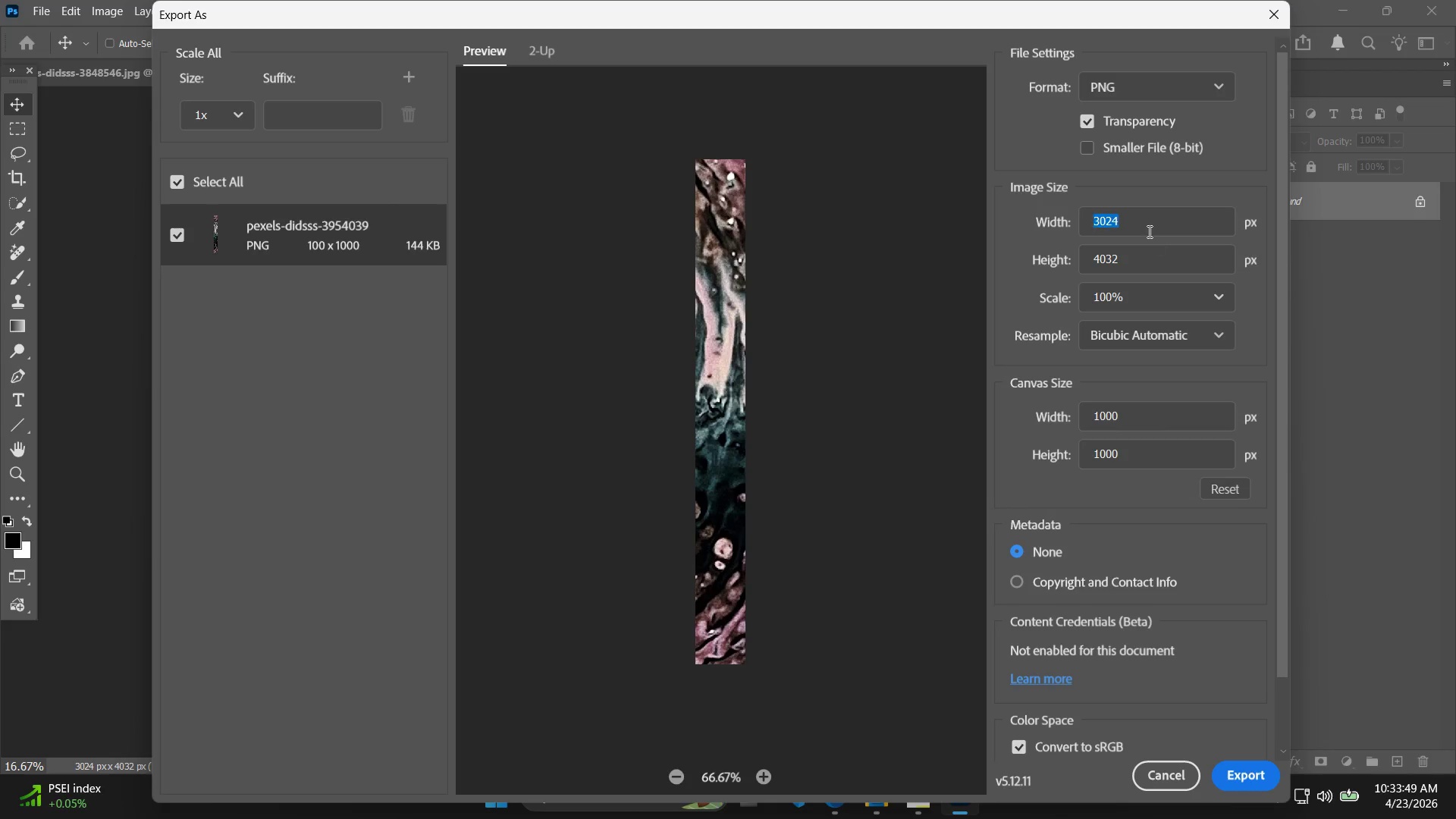 
double_click([1148, 231])
 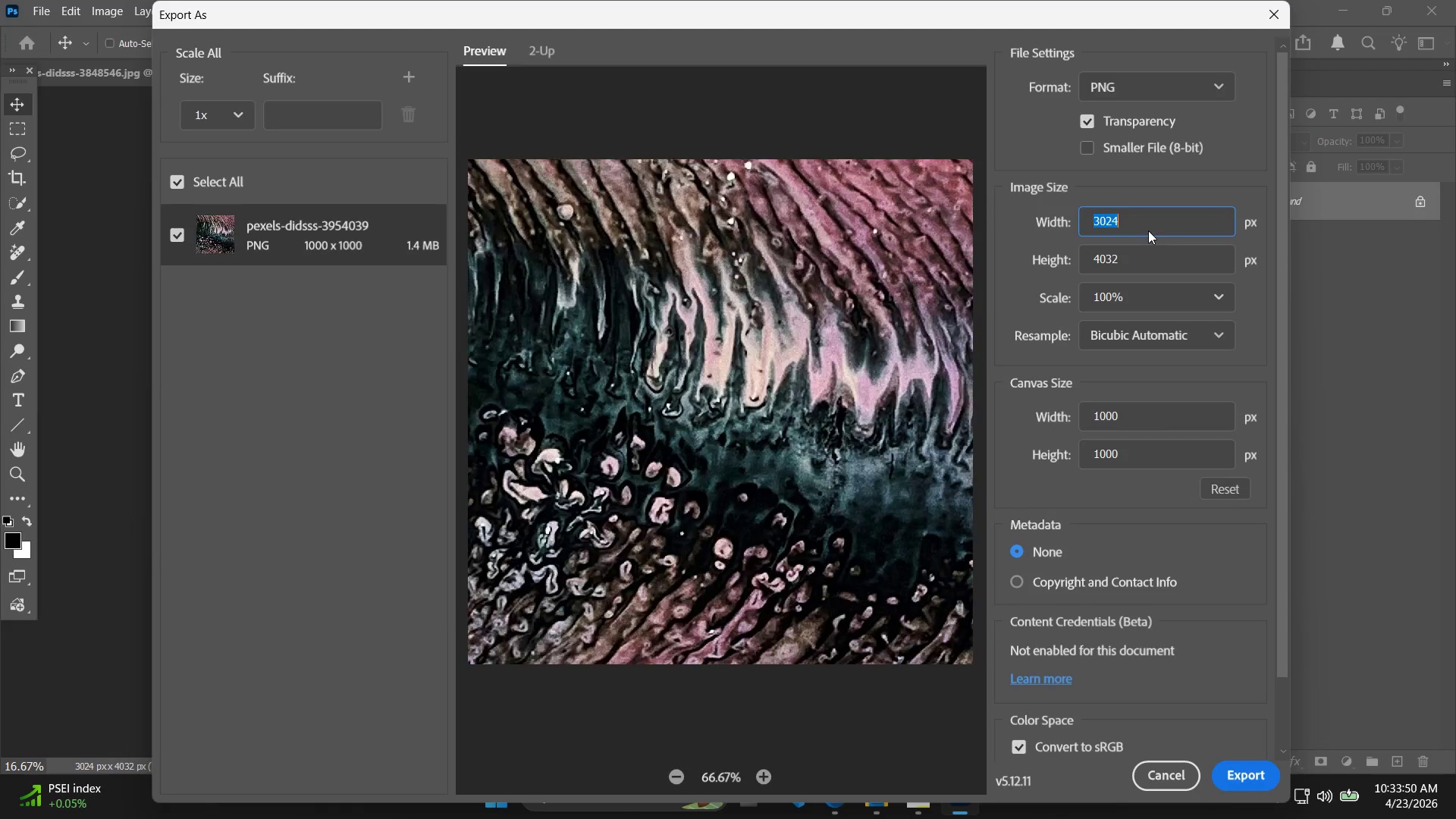 
type(1000)
 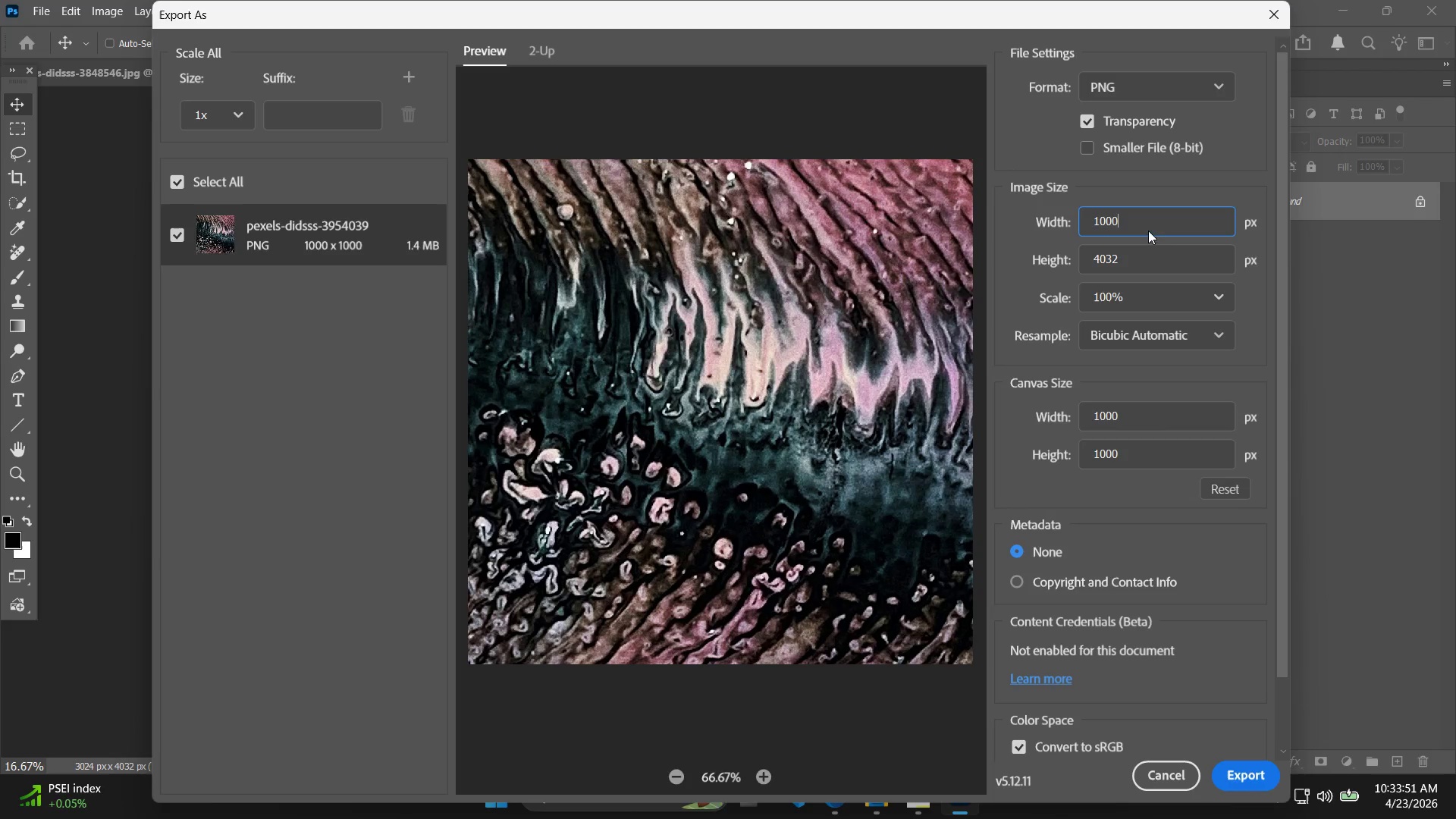 
key(Enter)
 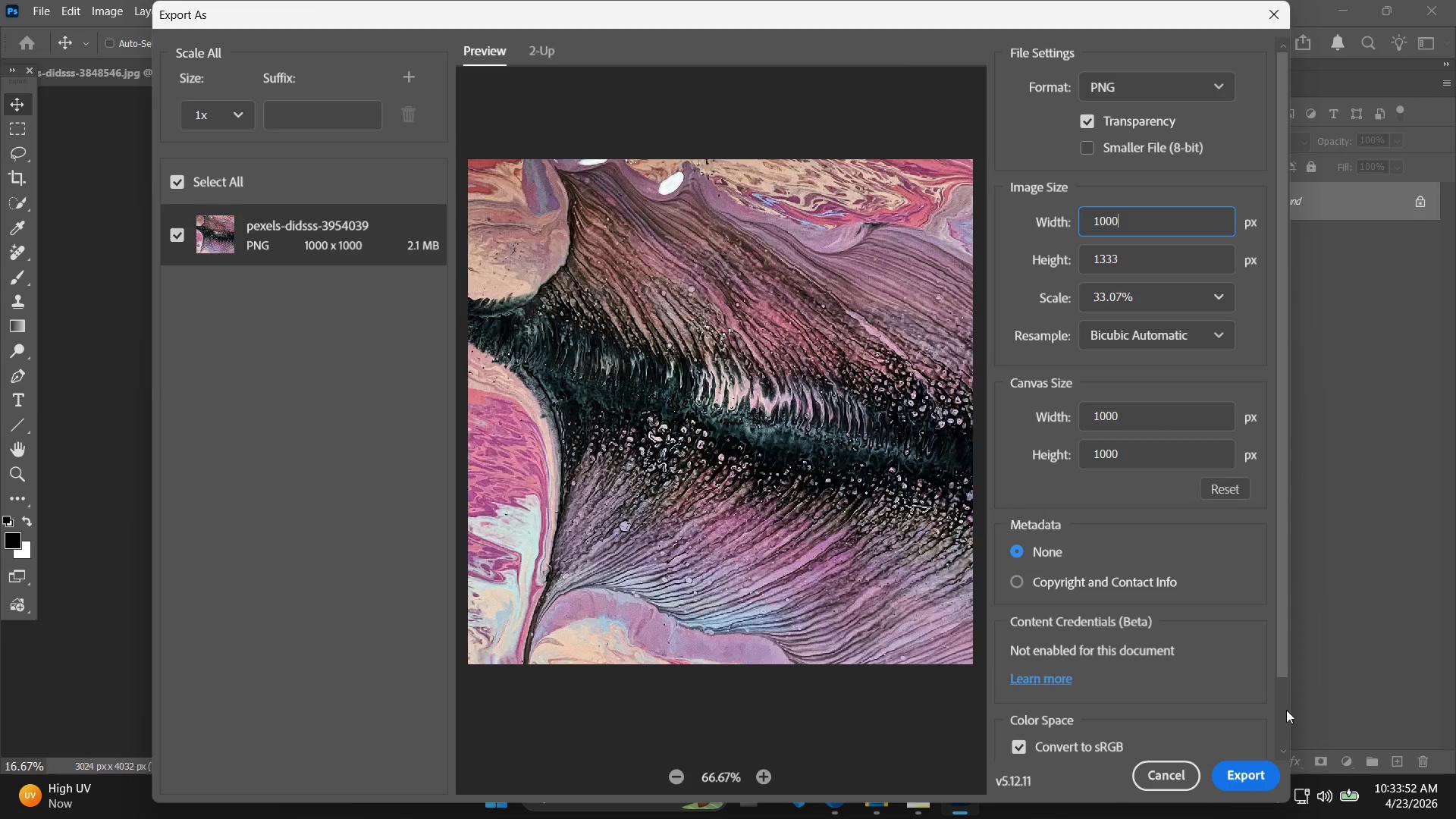 
left_click([1256, 783])
 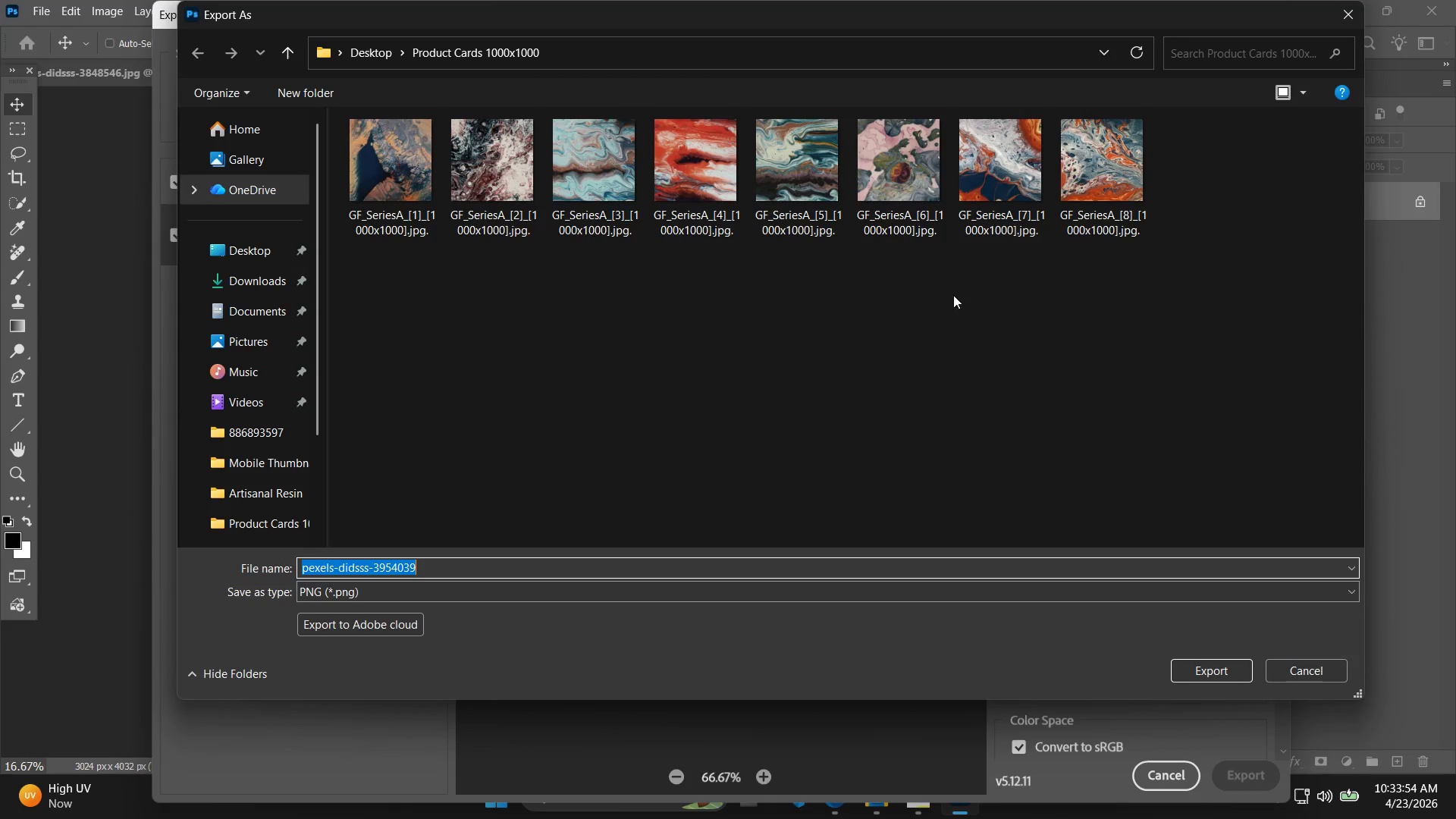 
left_click([1082, 170])
 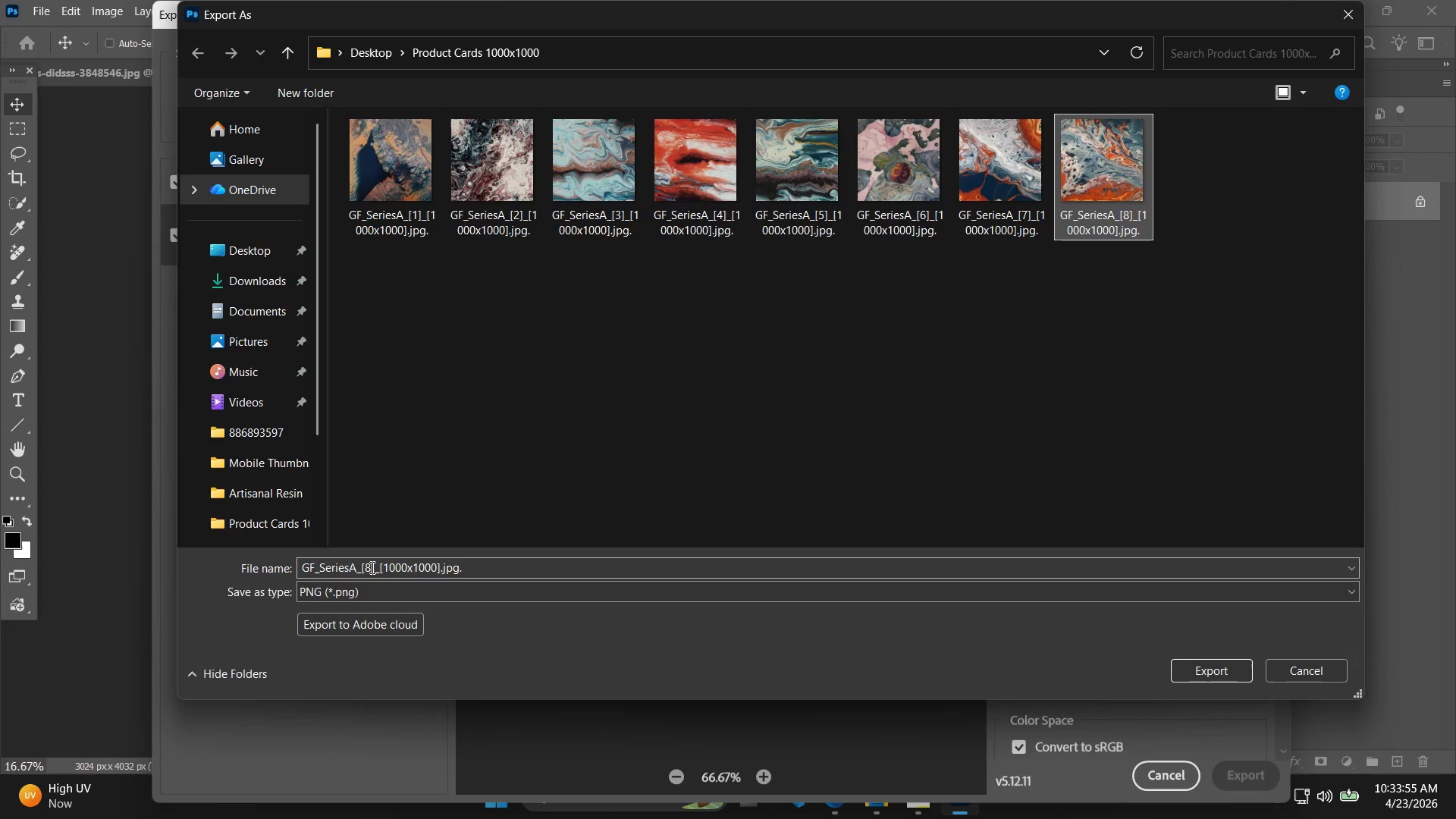 
left_click([371, 567])
 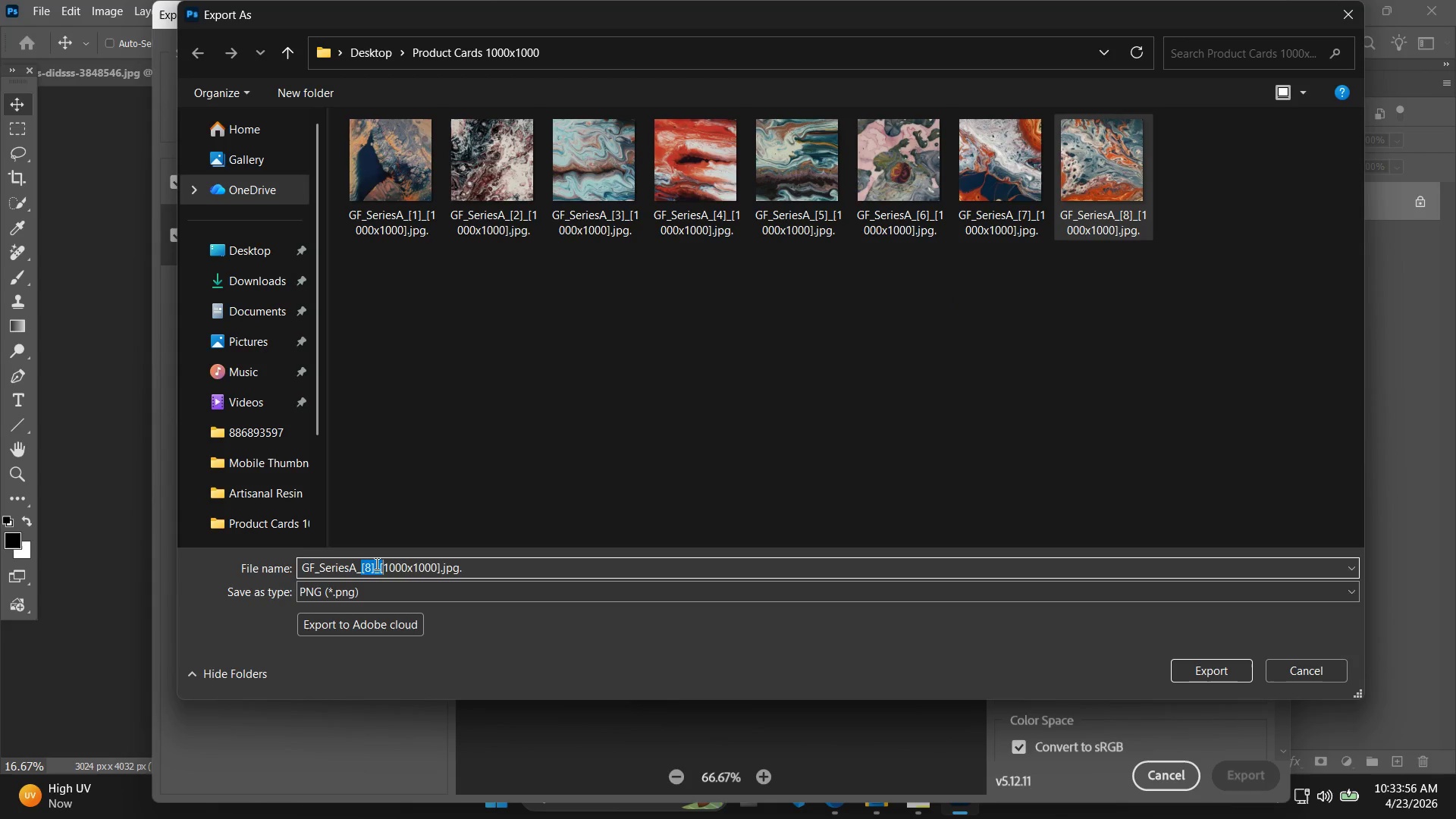 
left_click([366, 564])
 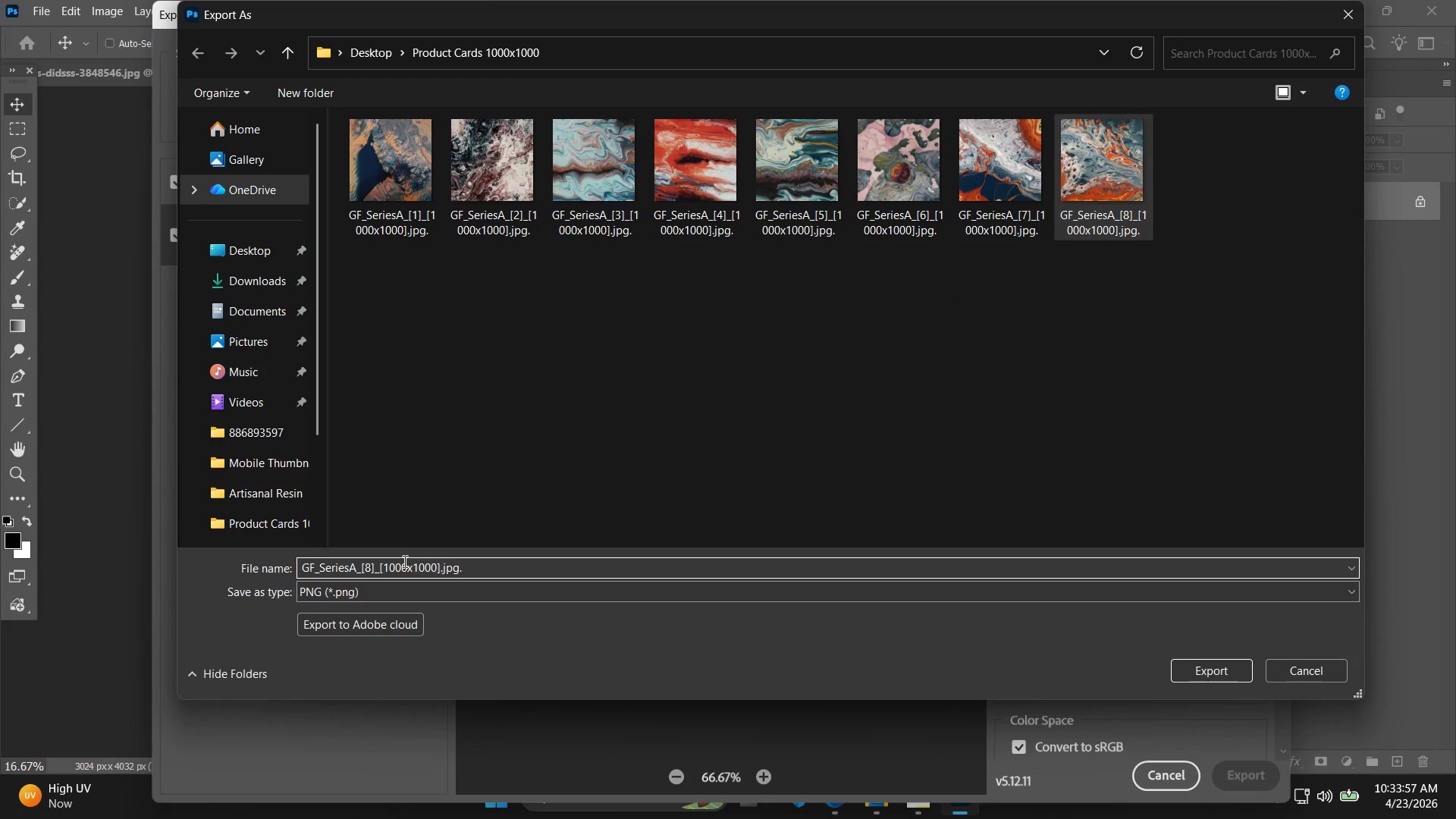 
key(ArrowRight)
 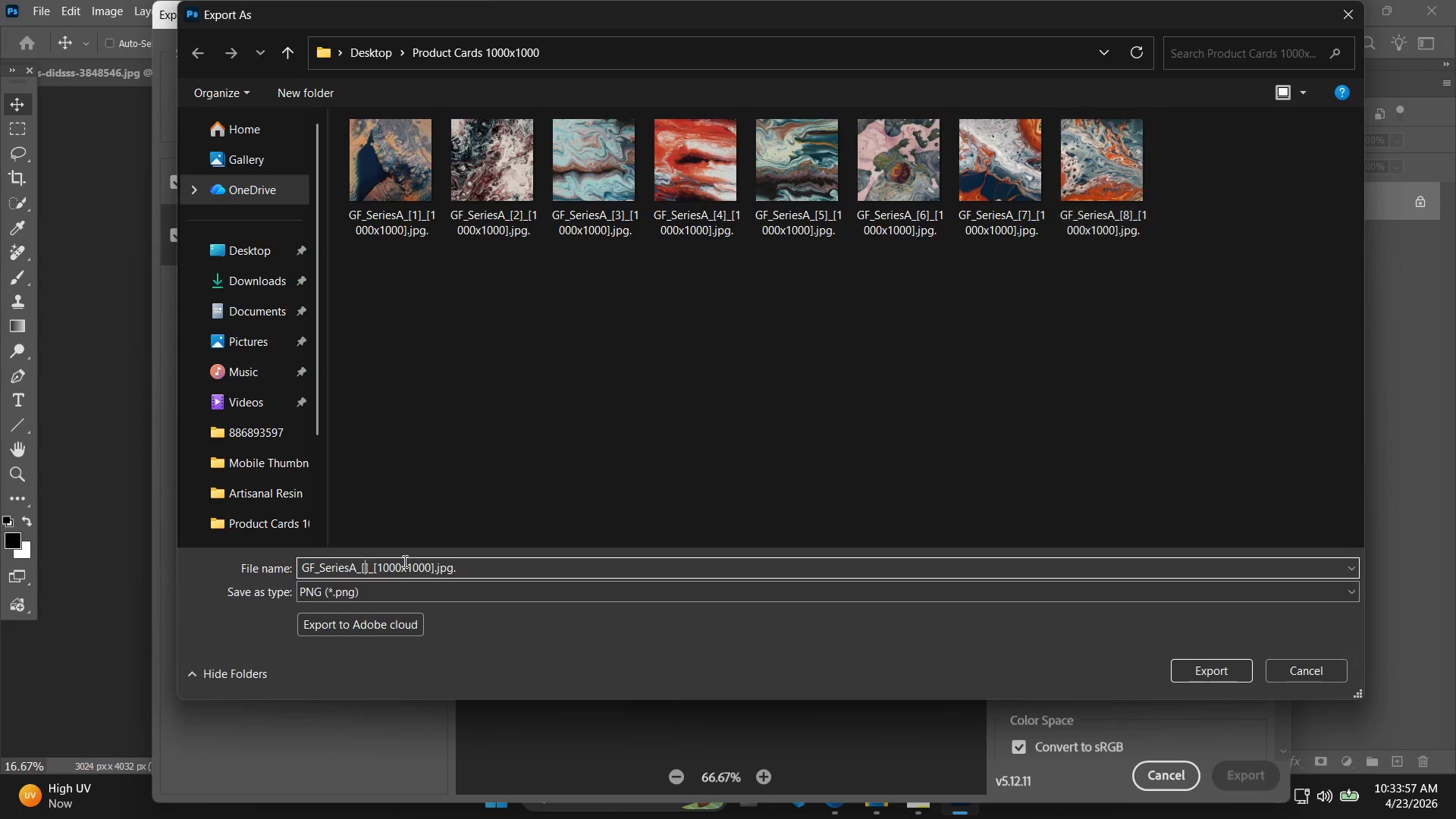 
key(Backspace)
 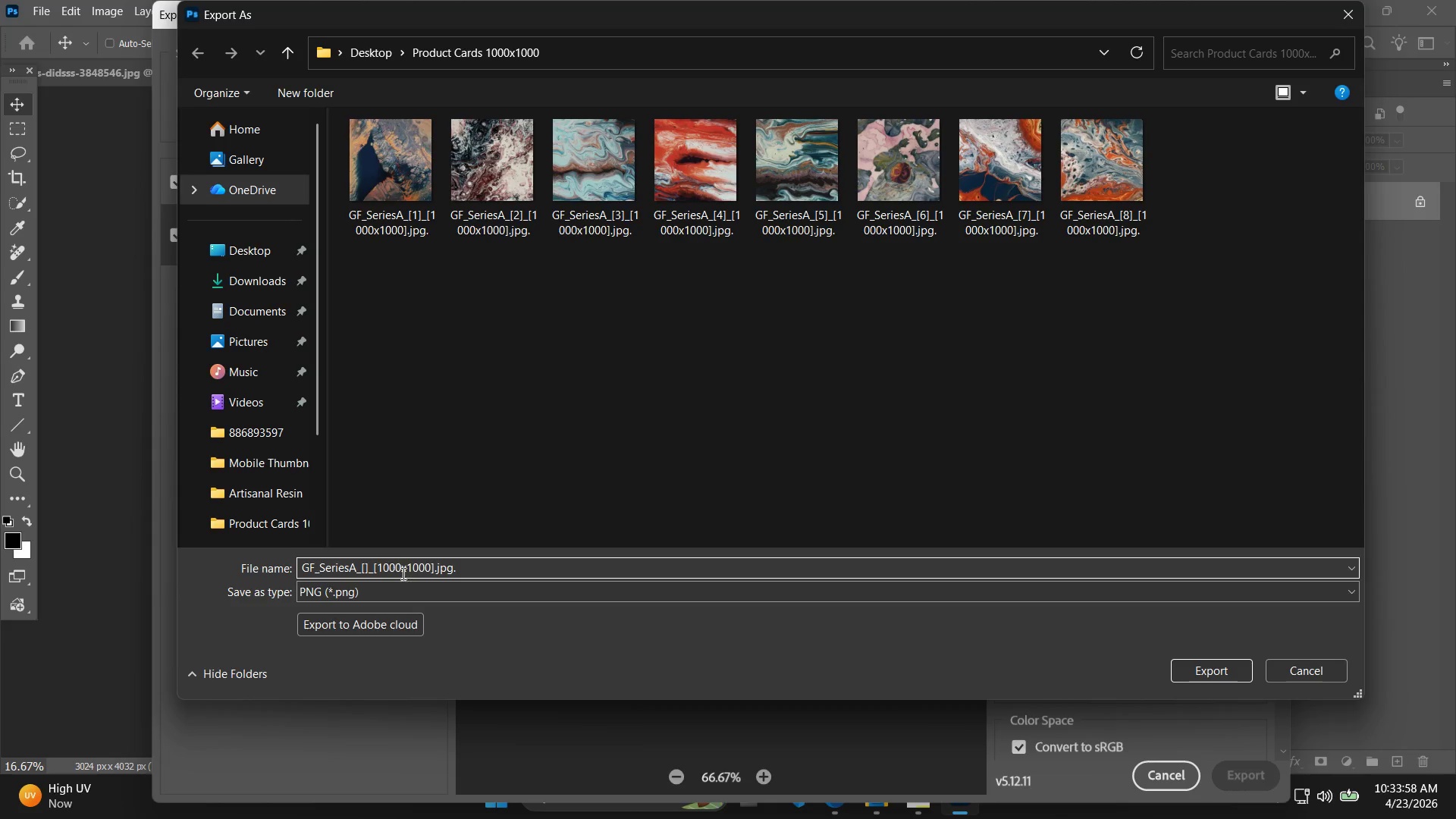 
key(9)
 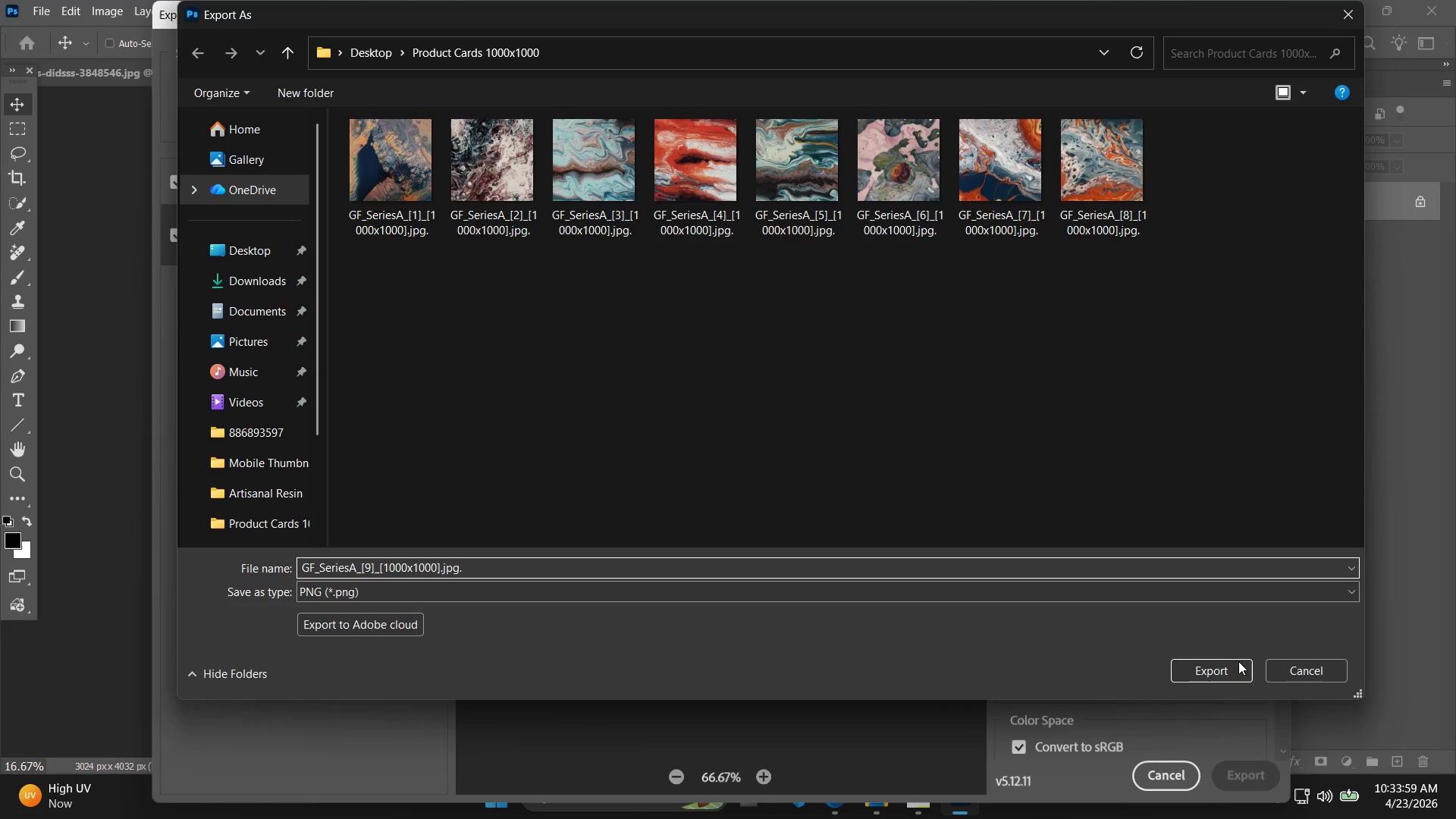 
left_click([1233, 669])
 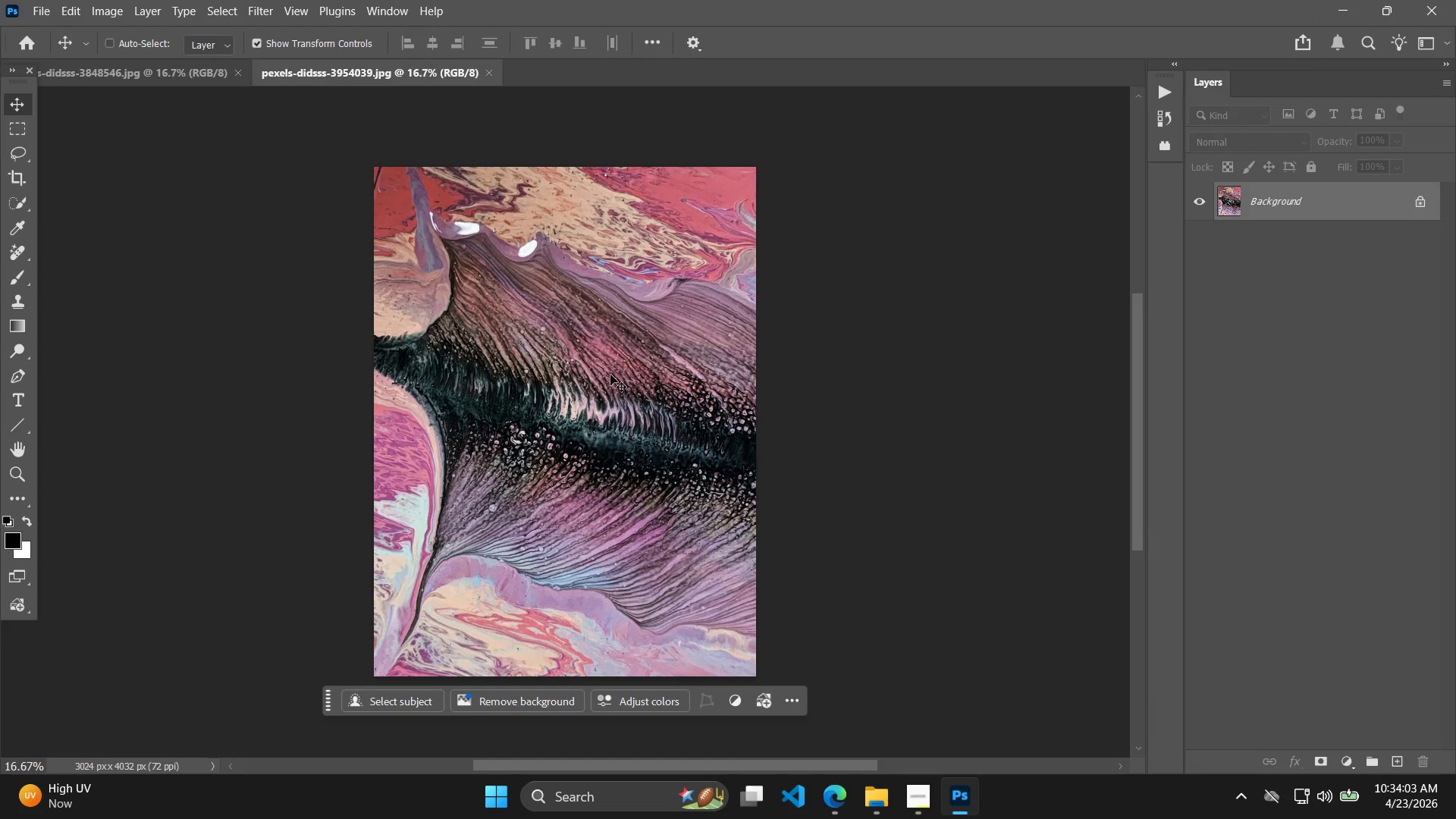 
left_click([239, 72])
 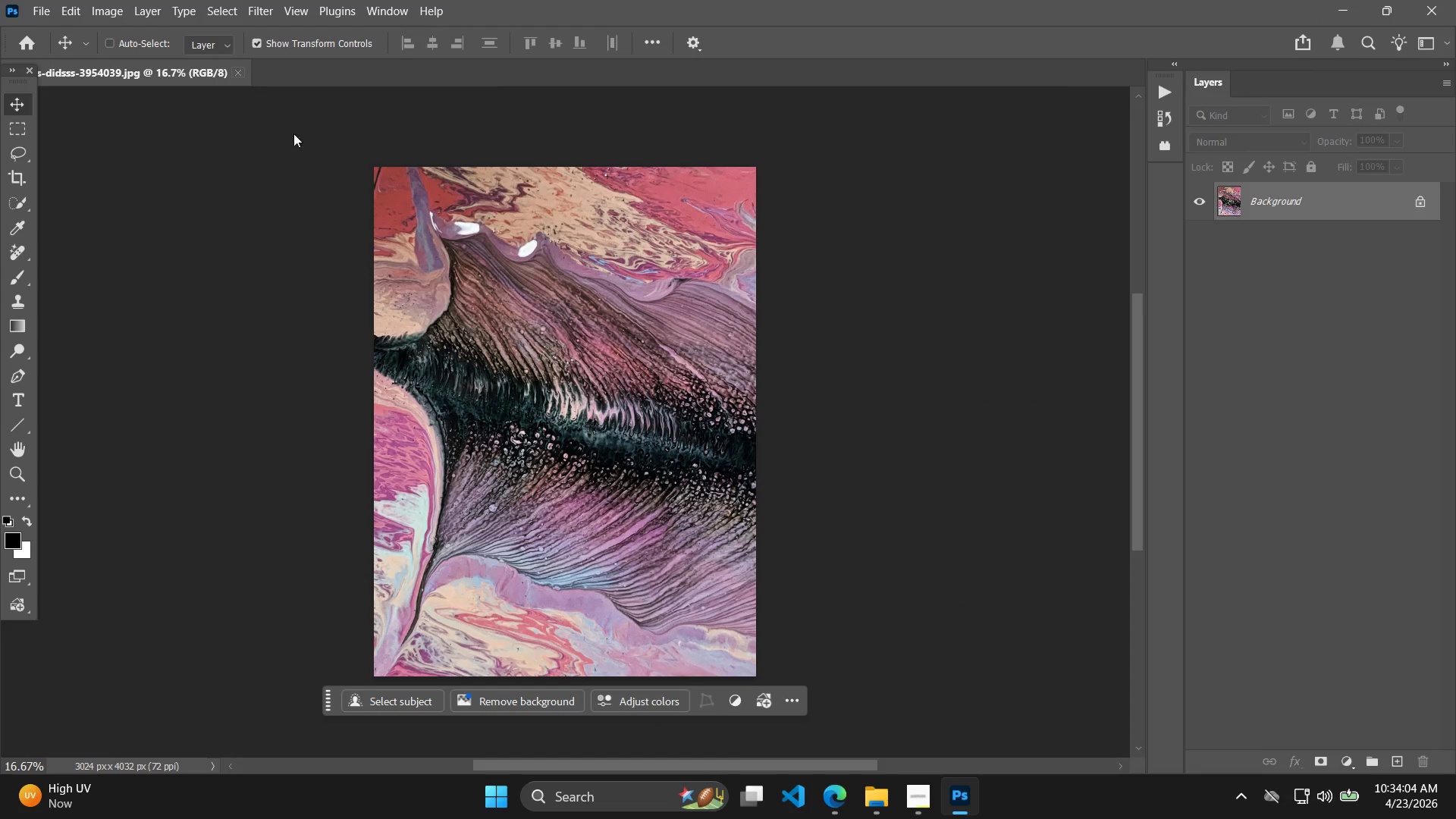 
key(Alt+Tab)
 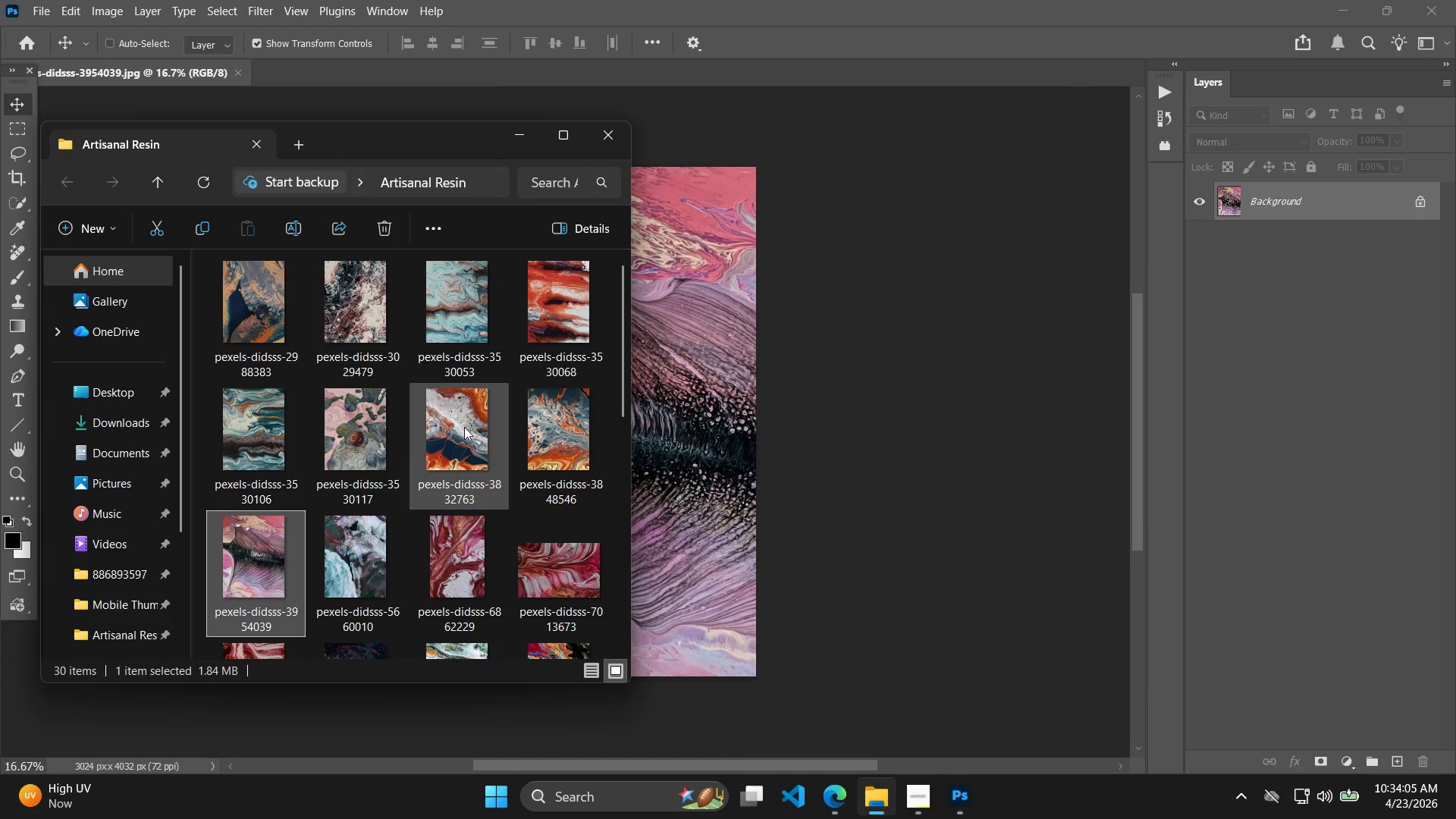 
double_click([371, 511])
 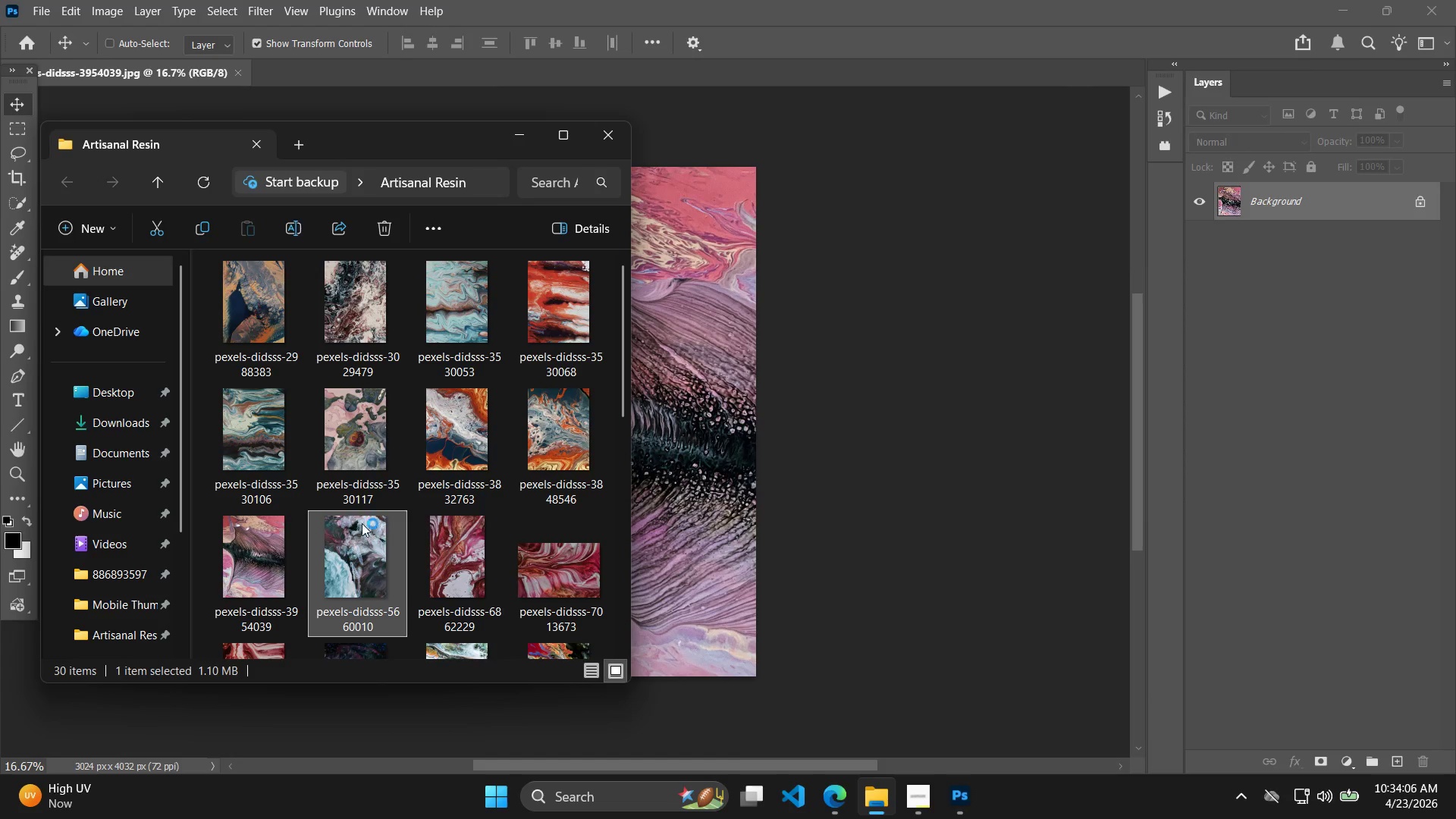 
left_click_drag(start_coordinate=[363, 527], to_coordinate=[1307, 487])
 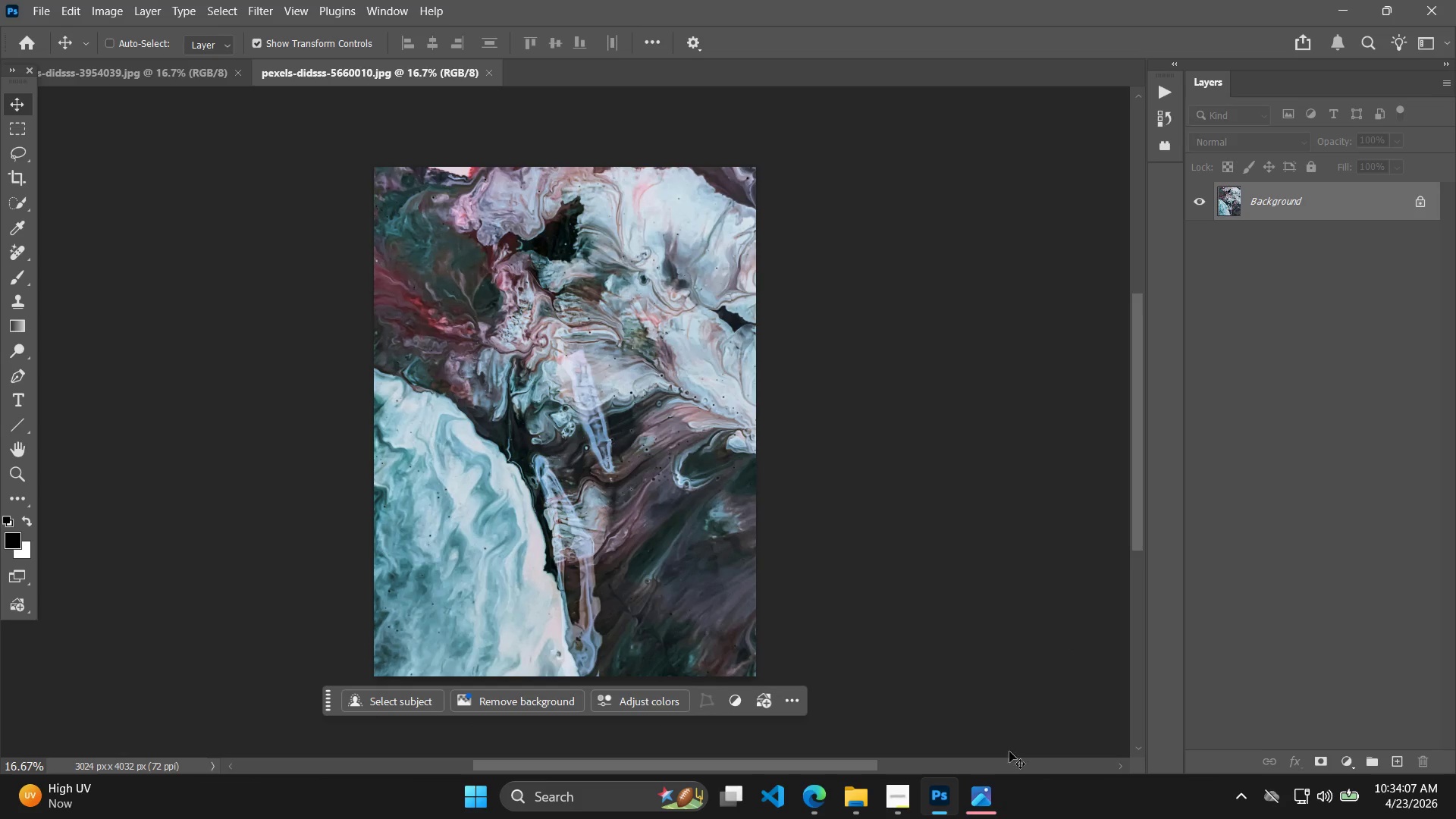 
left_click([986, 791])
 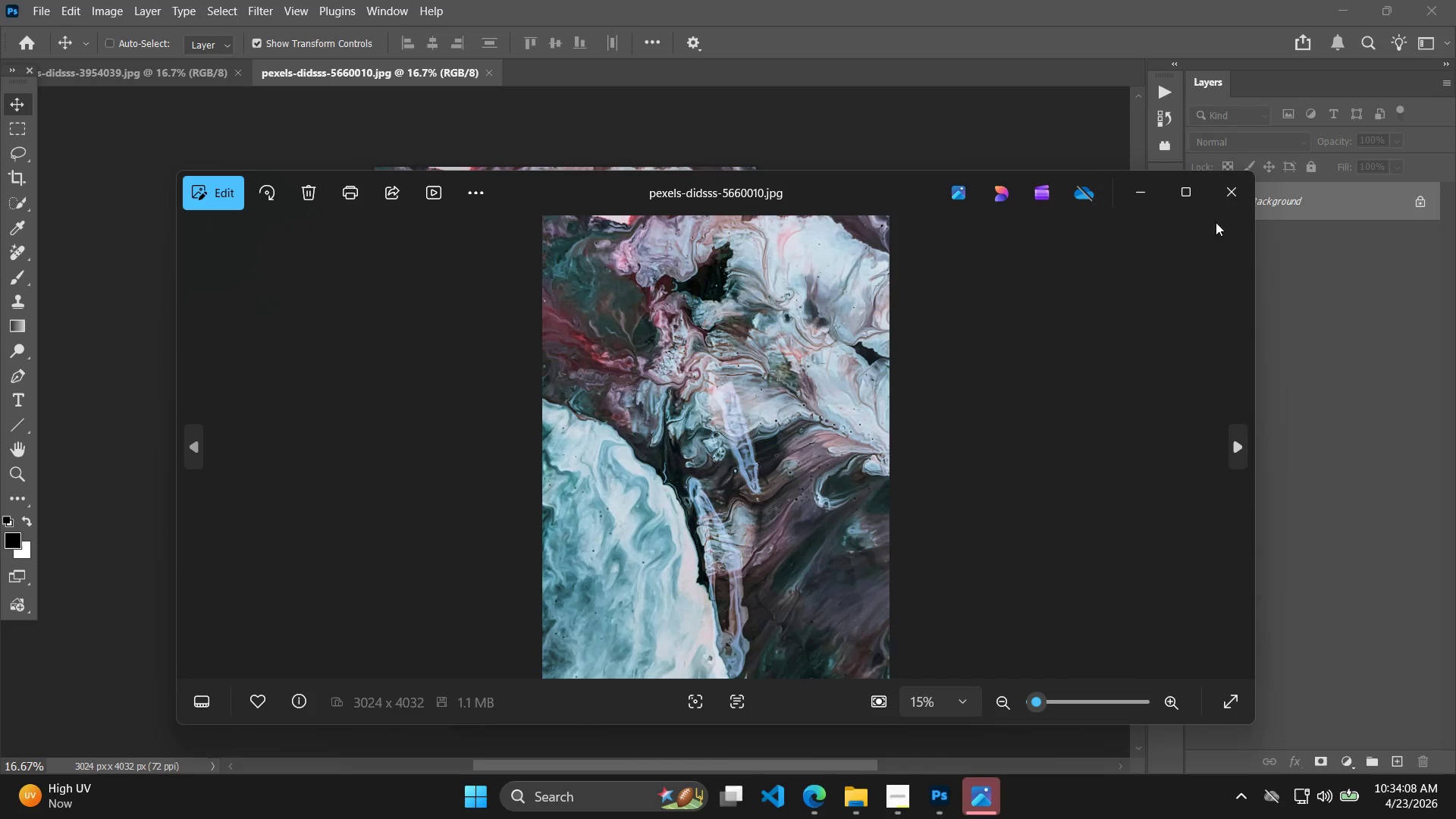 
left_click([1235, 194])
 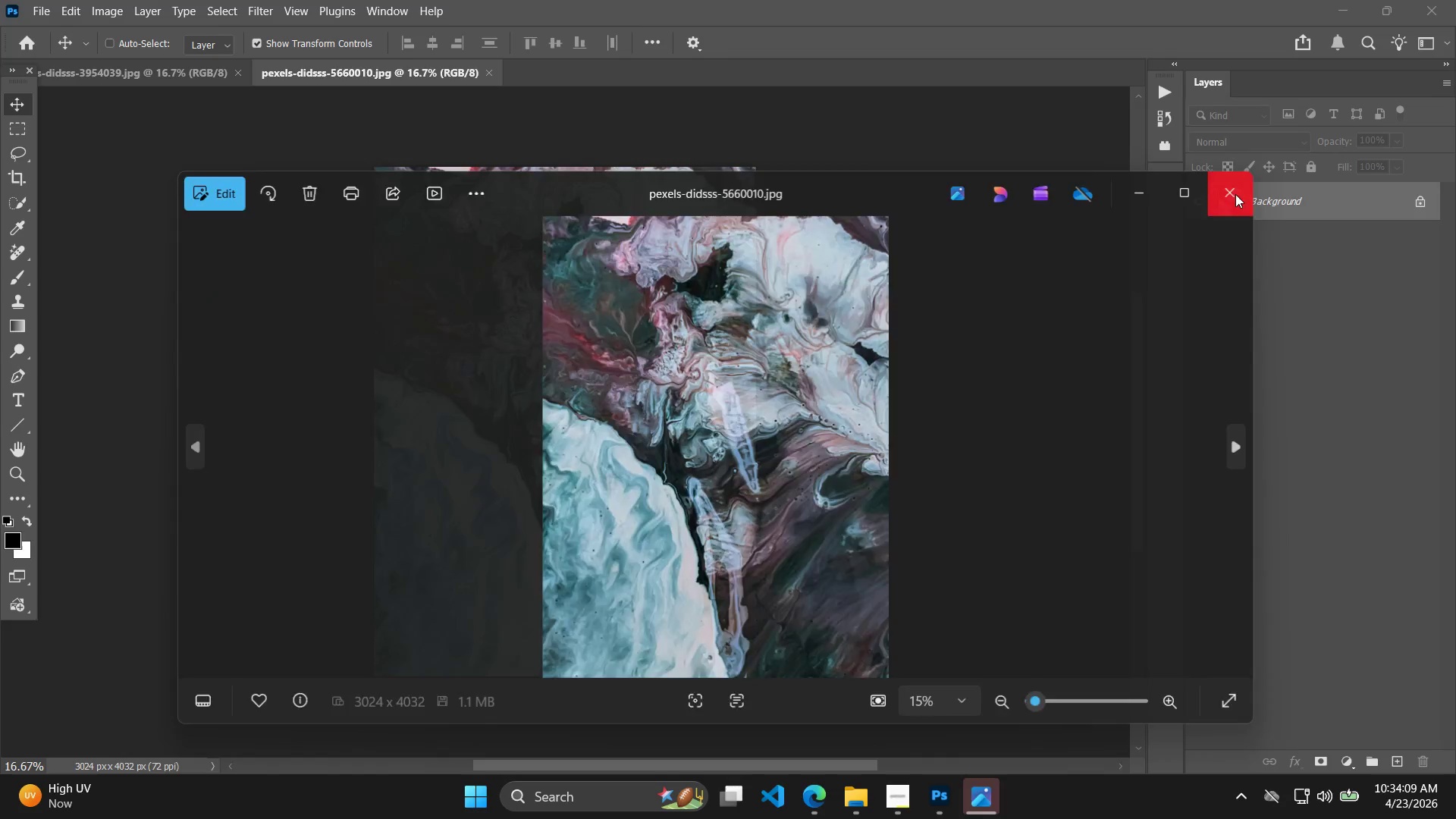 
key(Alt+Control+Shift+W)
 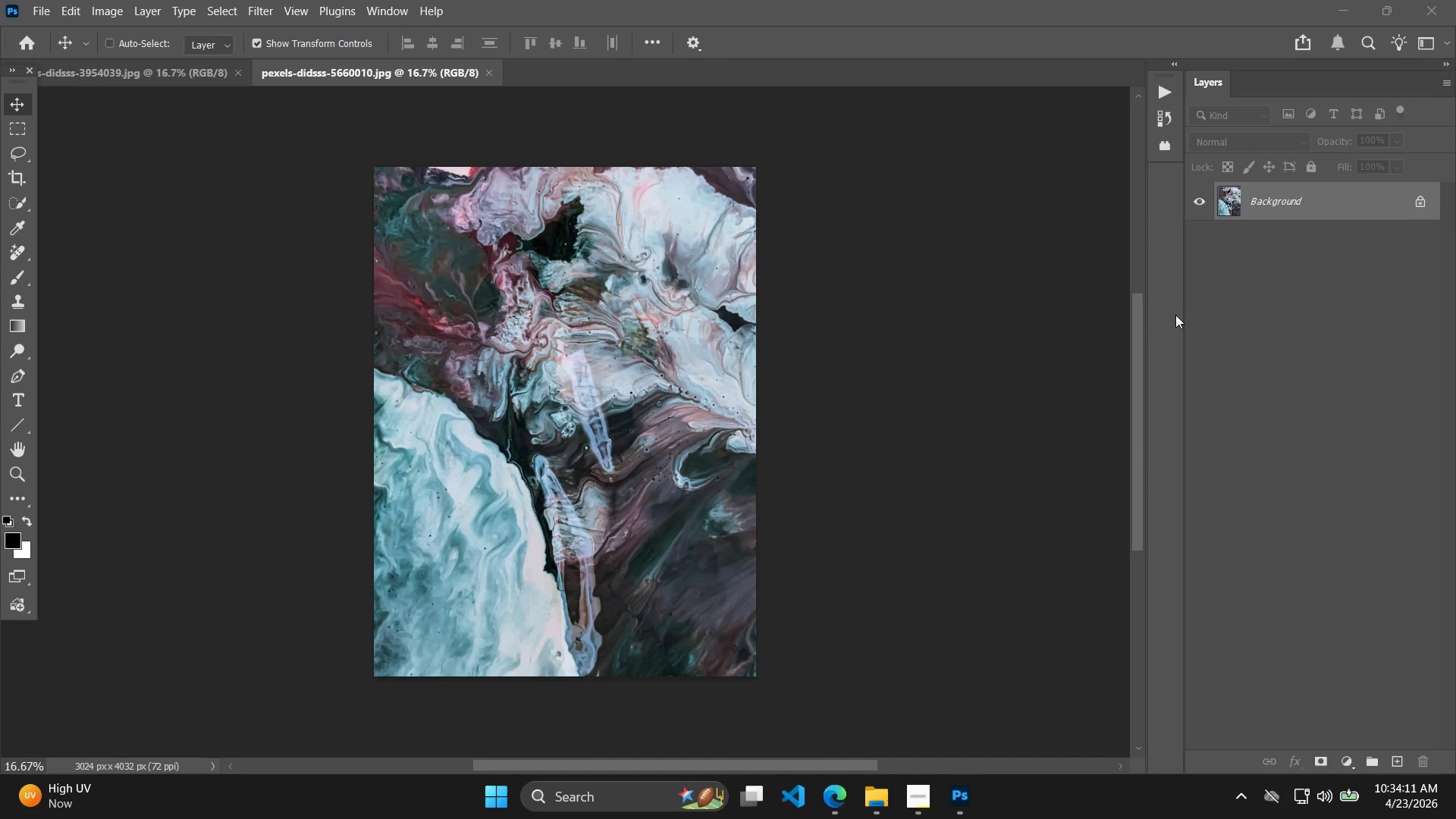 
key(Alt+Control+Shift+W)
 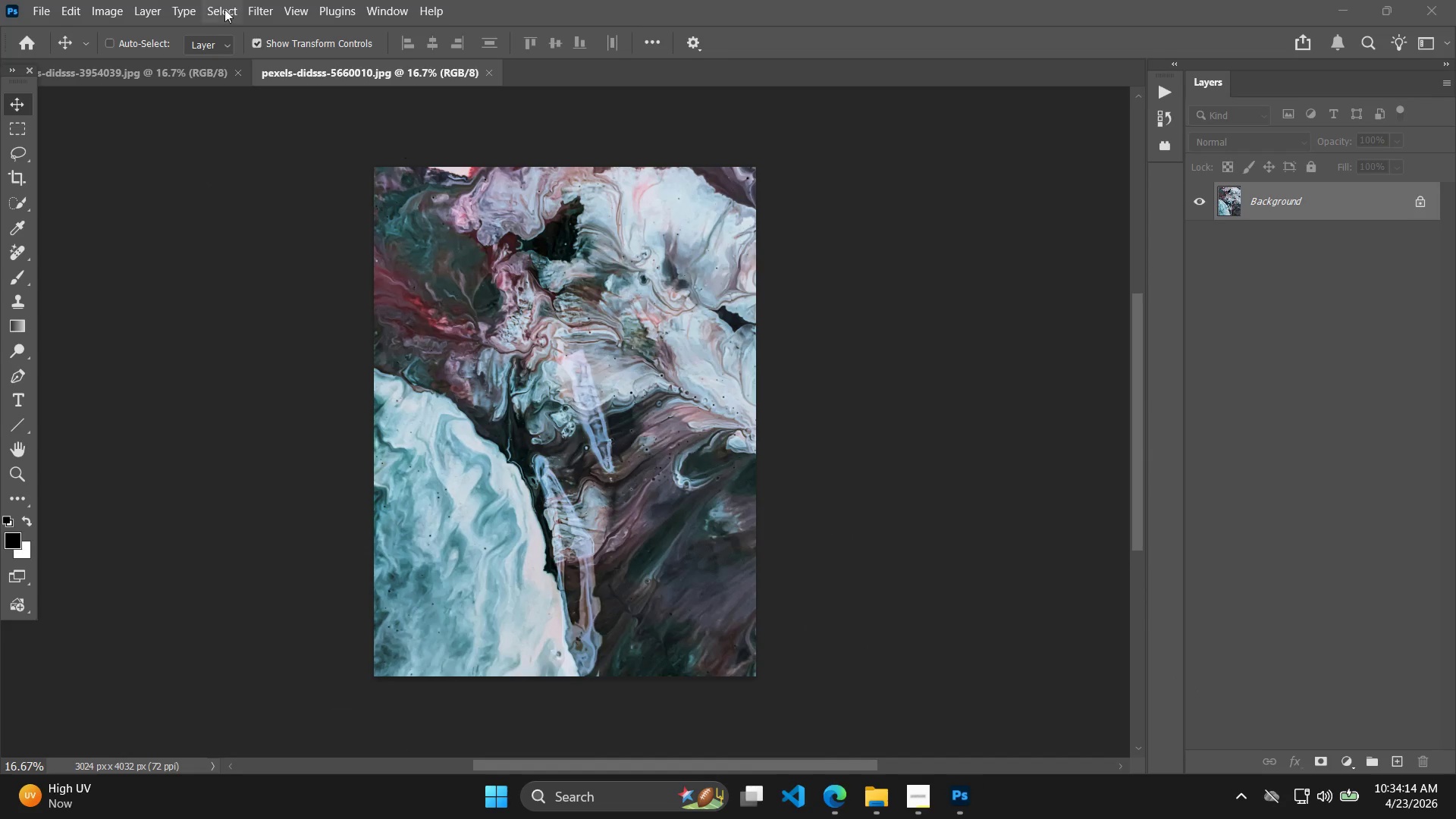 
left_click([149, 74])
 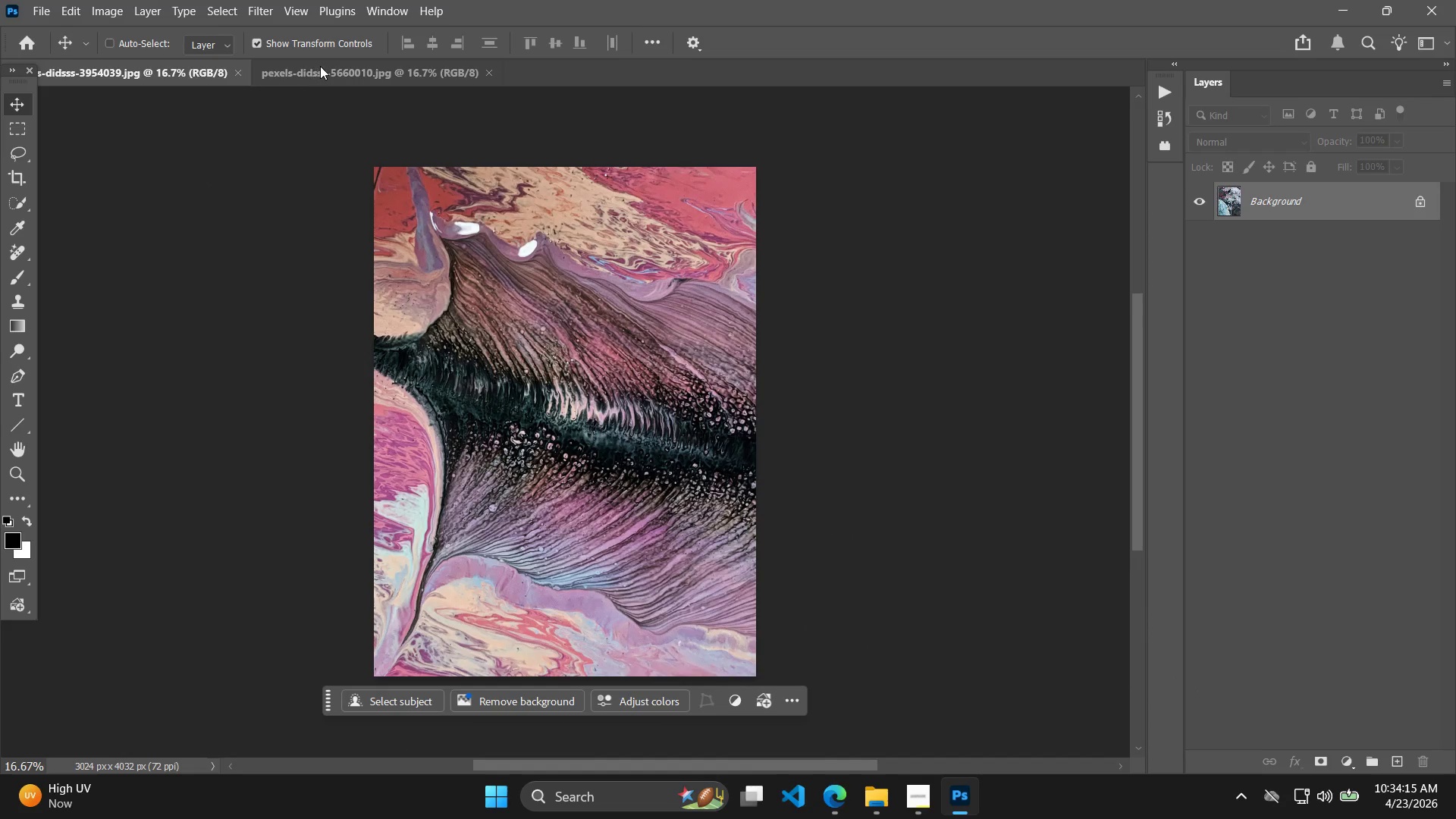 
left_click([320, 66])
 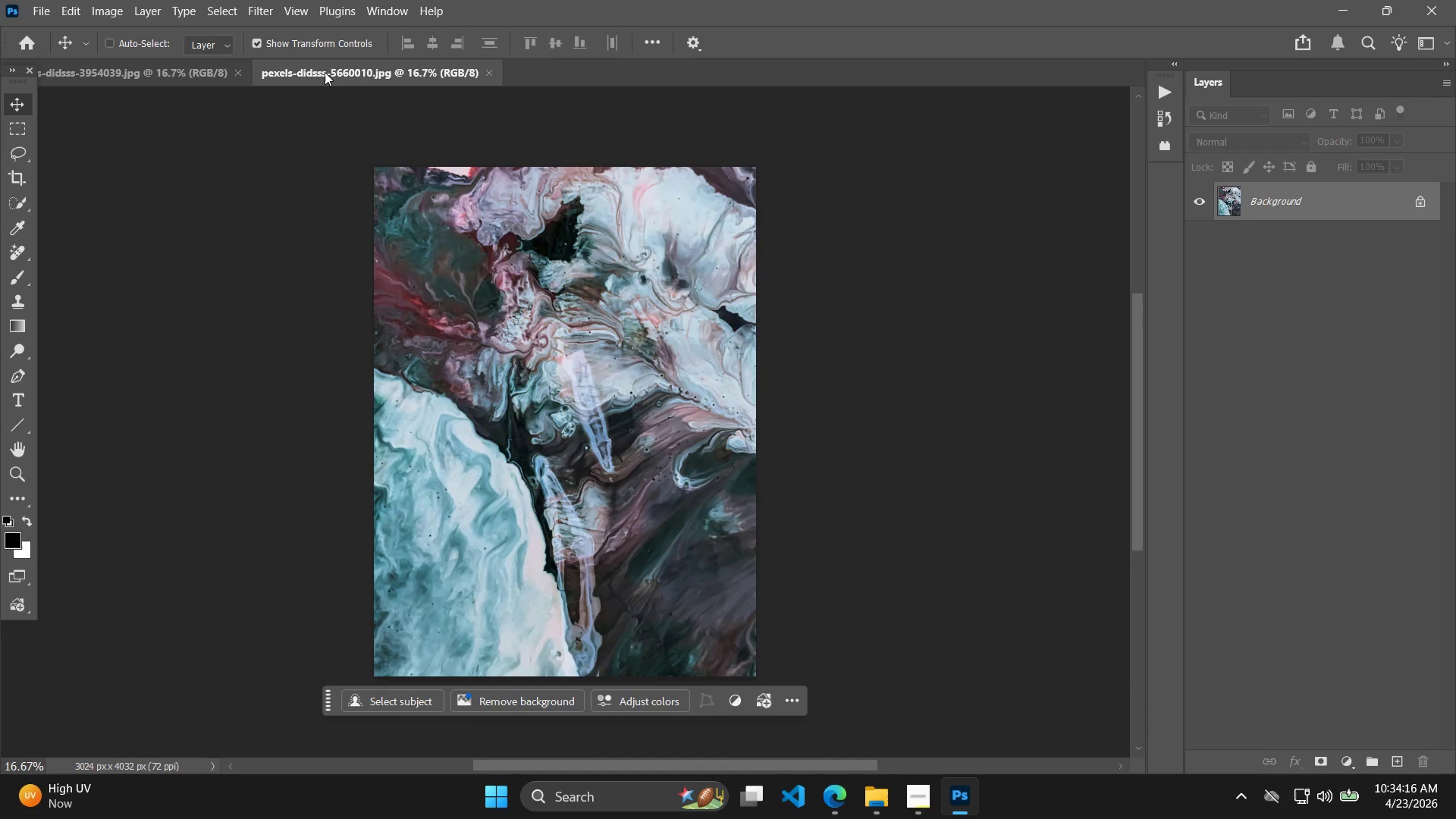 
key(Alt+Control+Shift+W)
 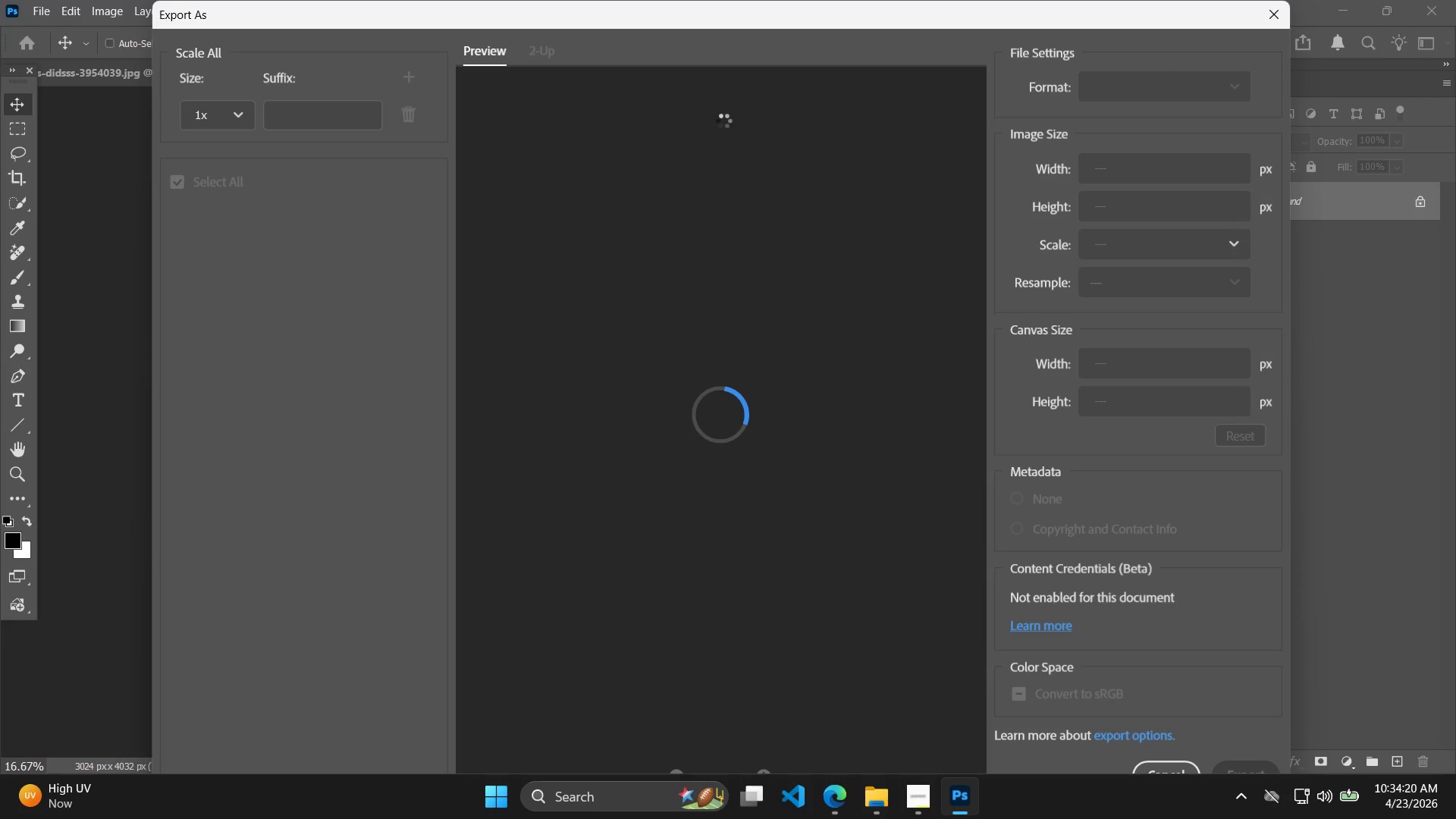 
left_click_drag(start_coordinate=[1143, 414], to_coordinate=[1069, 415])
 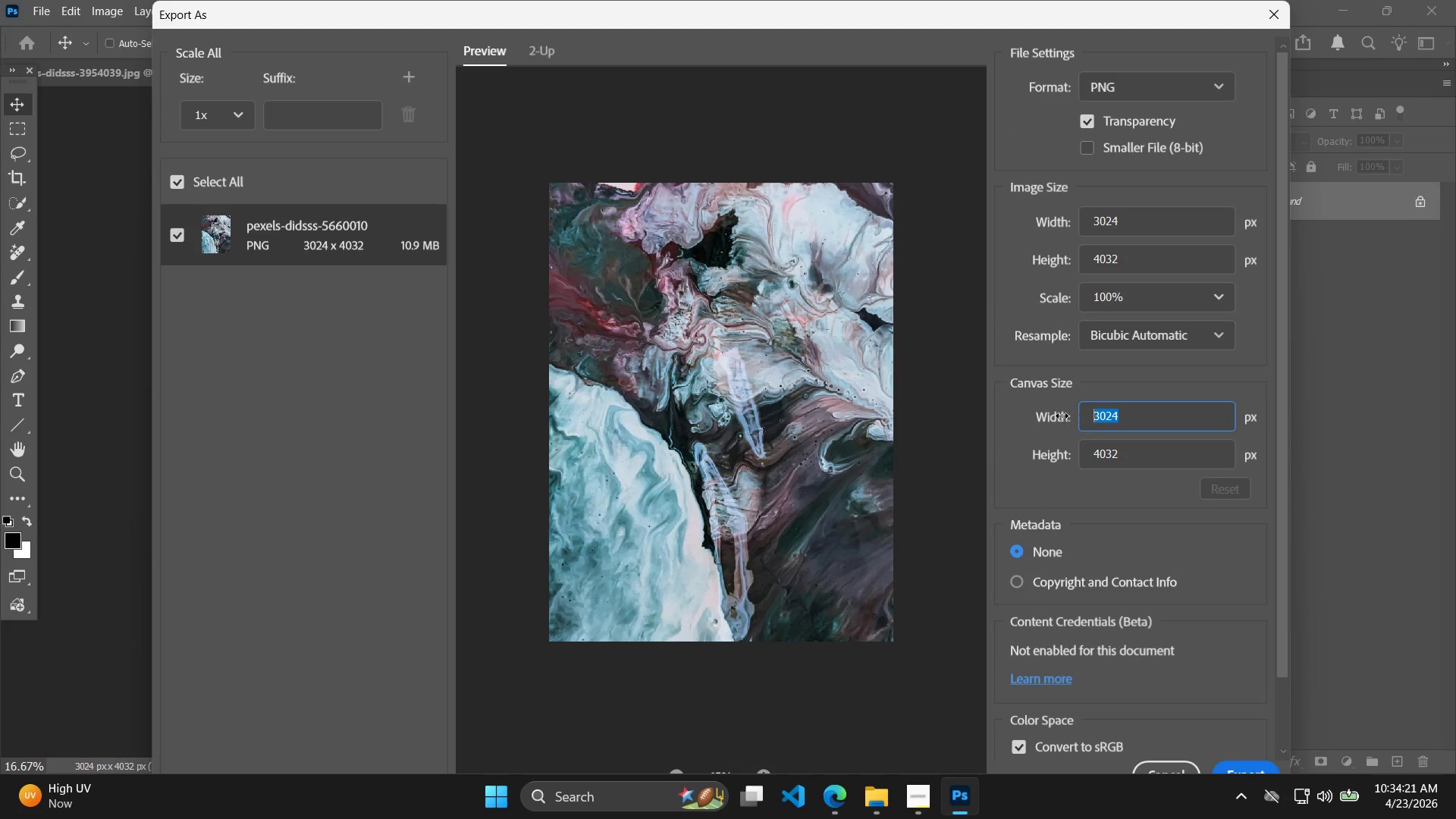 
left_click([1062, 416])
 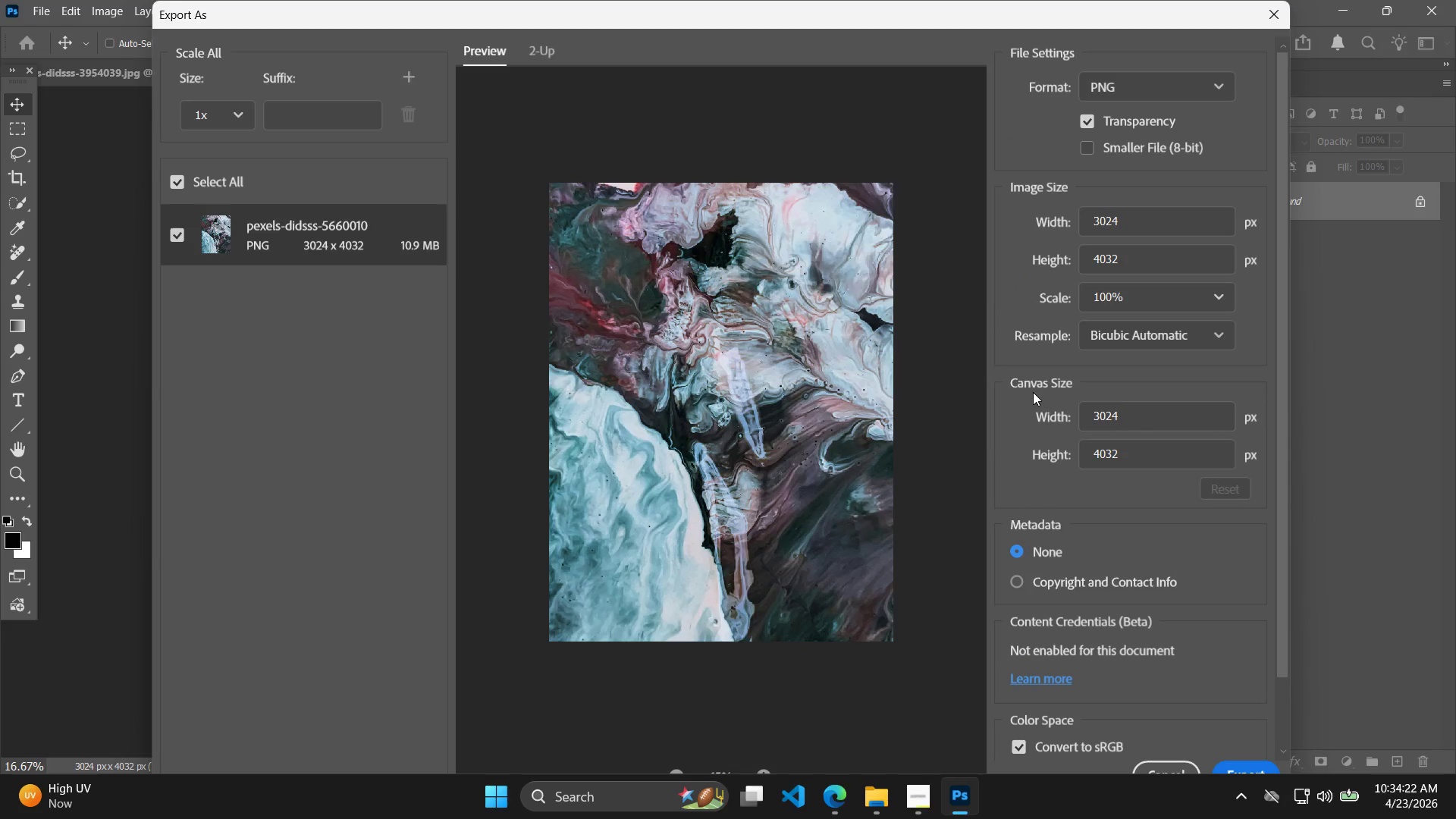 
type(100)
 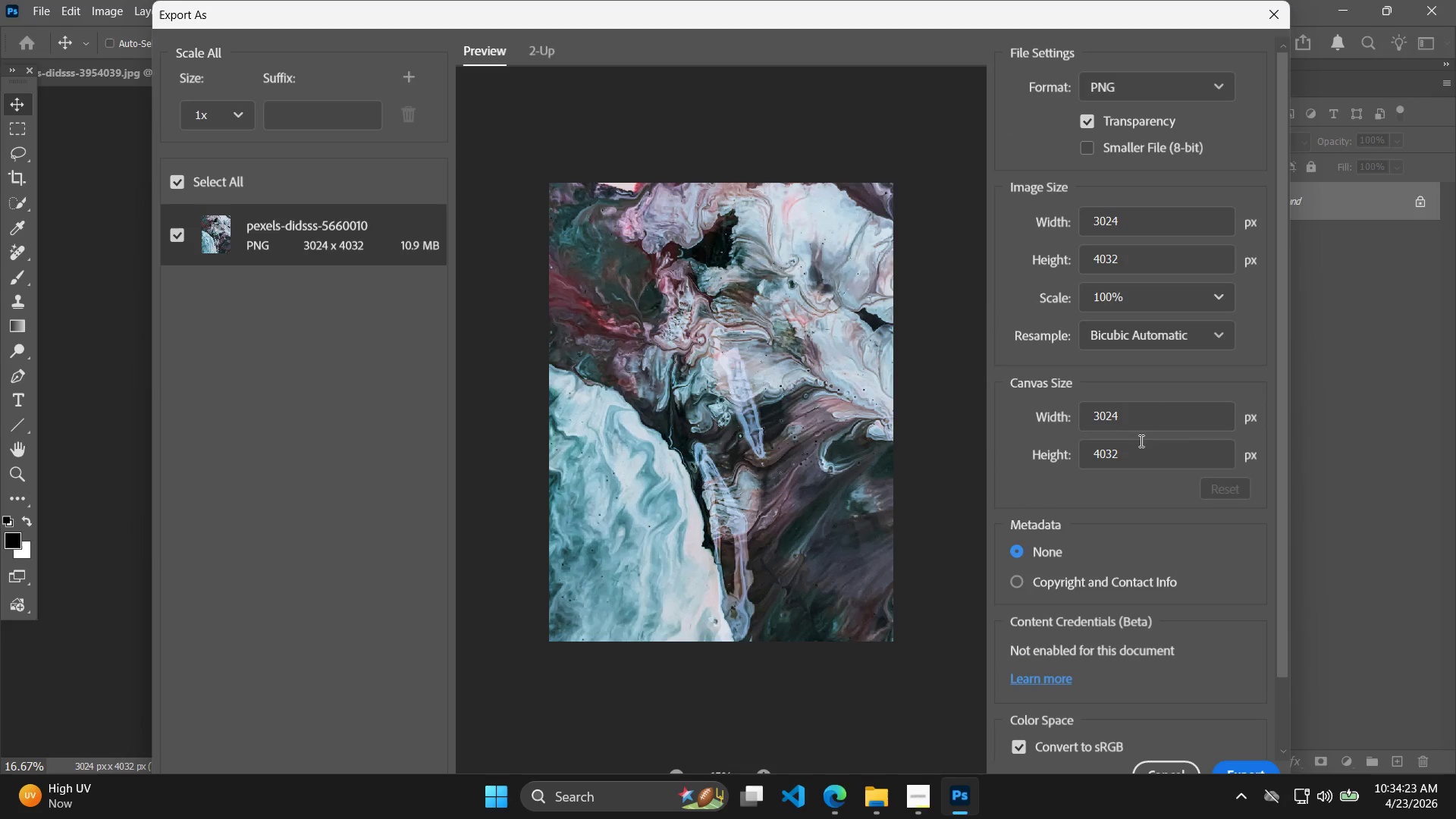 
left_click_drag(start_coordinate=[1165, 422], to_coordinate=[1040, 404])
 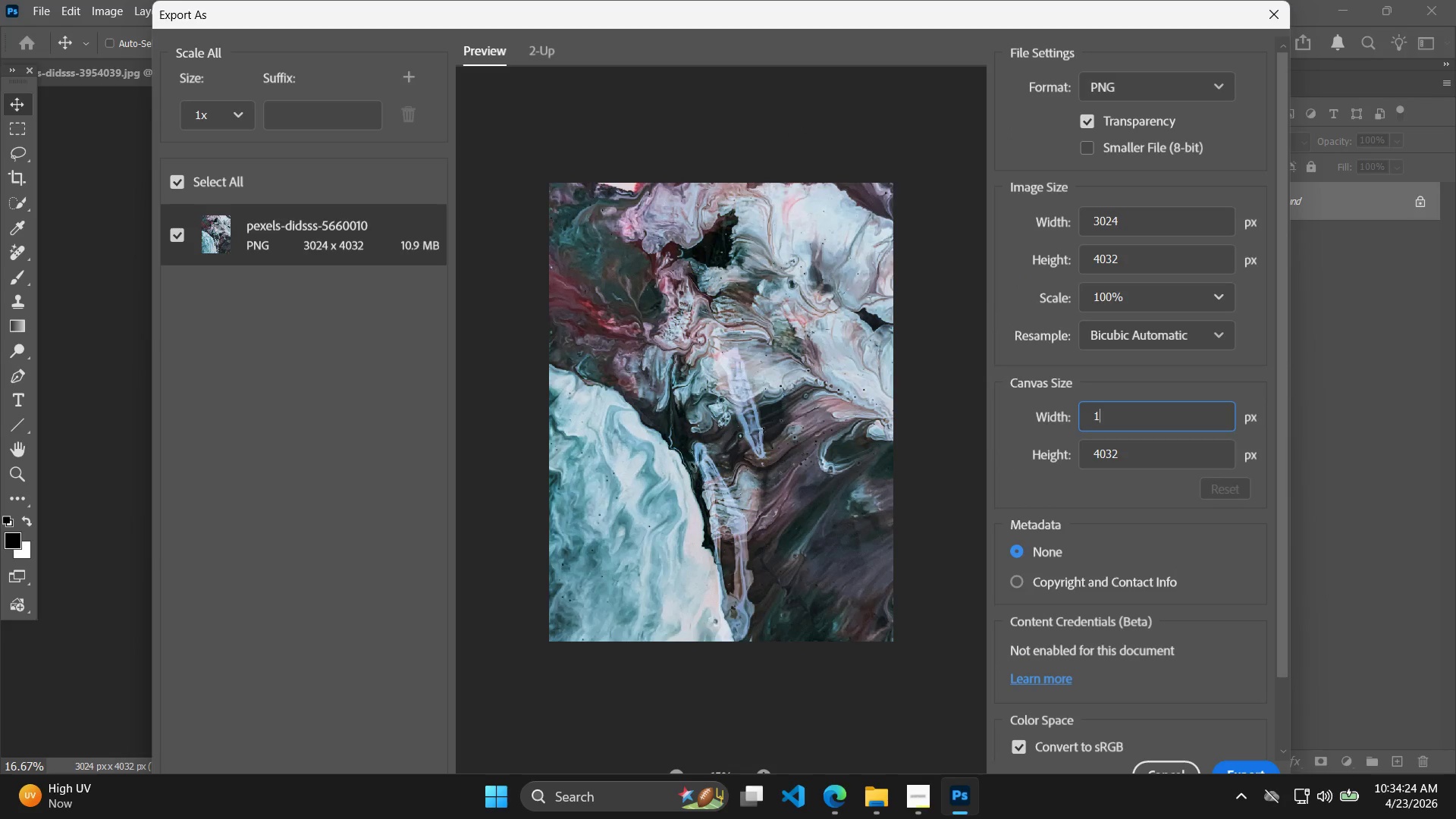 
type(1000)
key(Tab)
type(1000)
 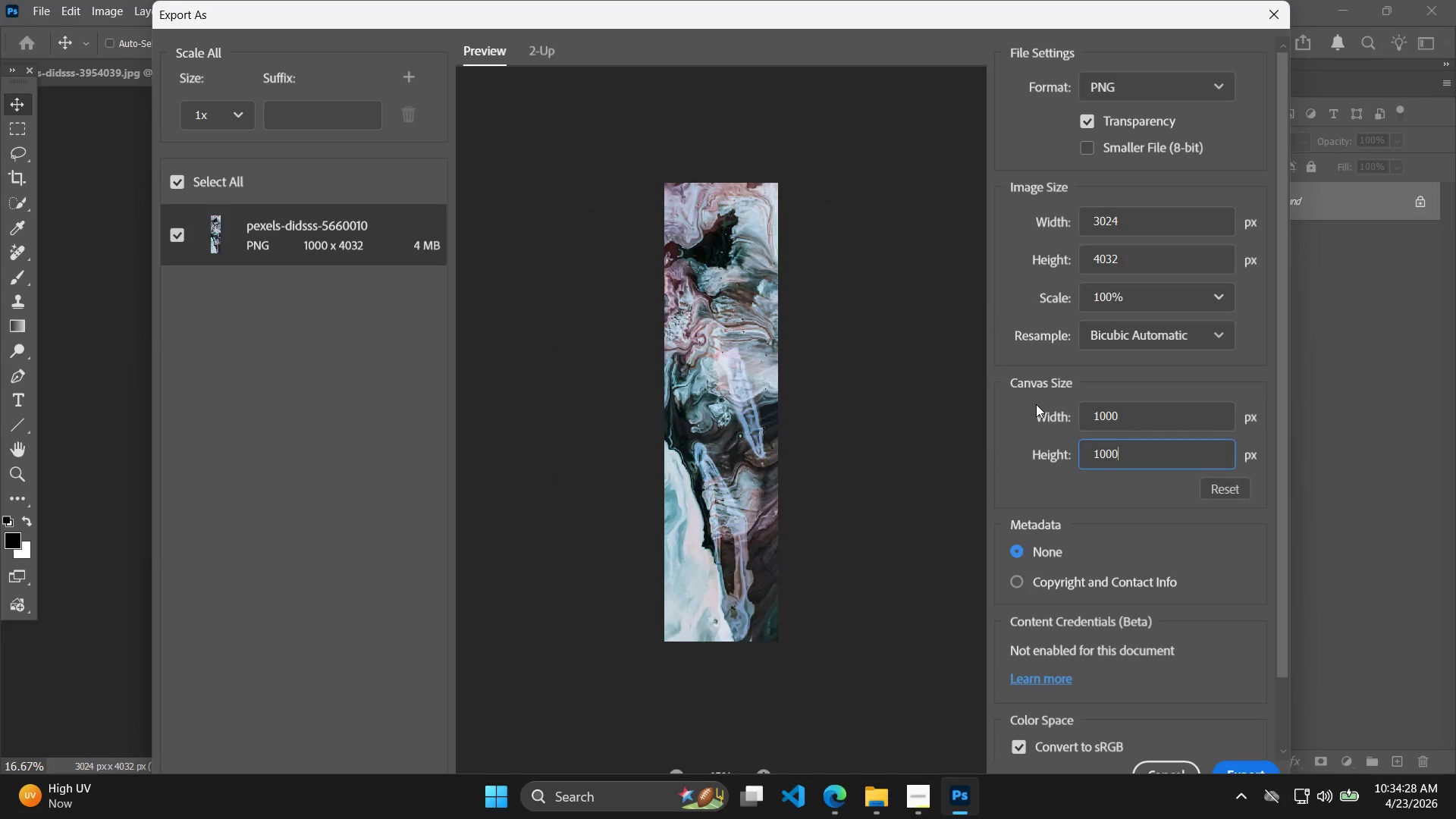 
key(Enter)
 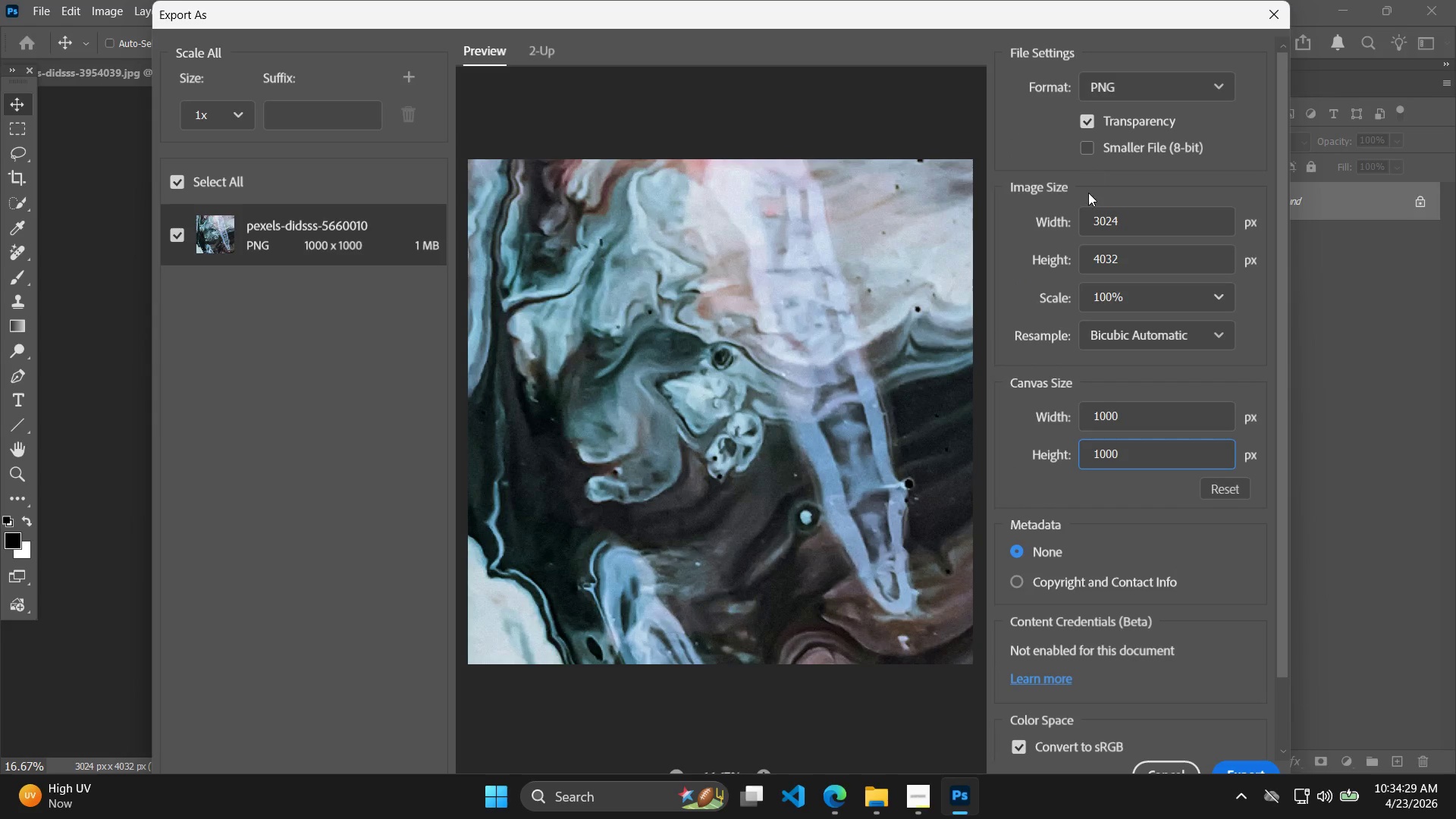 
left_click_drag(start_coordinate=[1141, 216], to_coordinate=[1021, 210])
 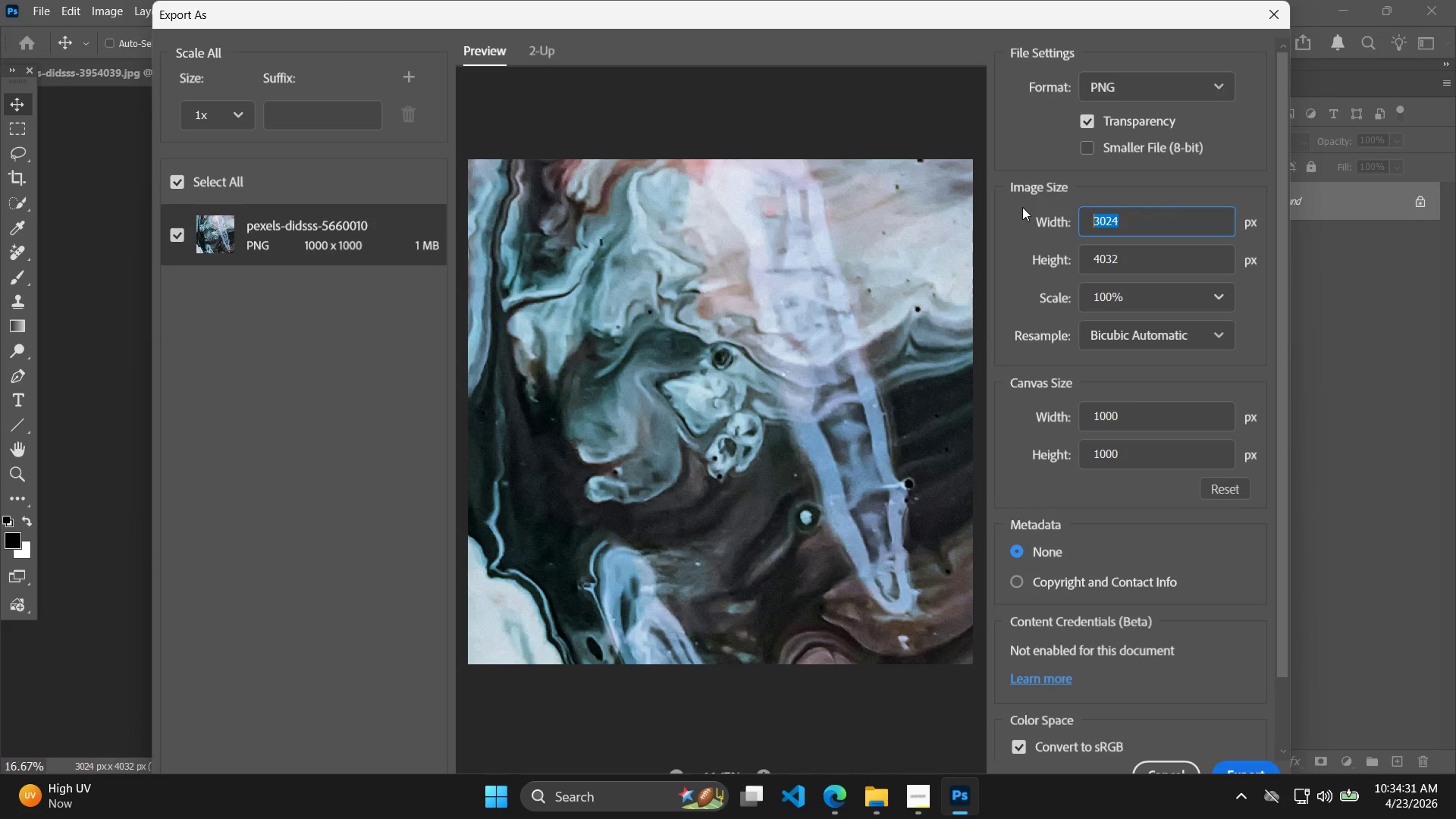 
type(1000)
 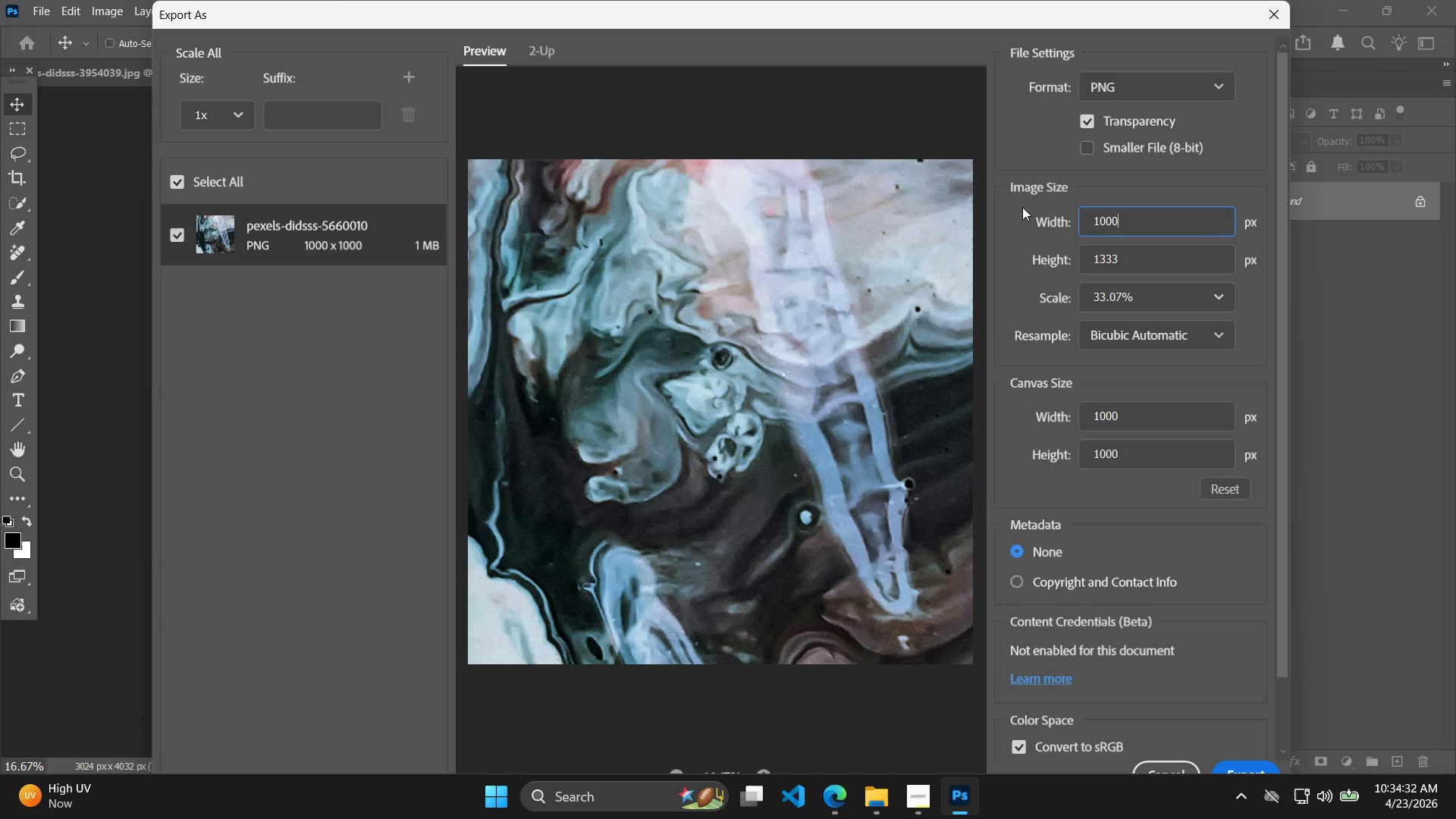 
key(Enter)
 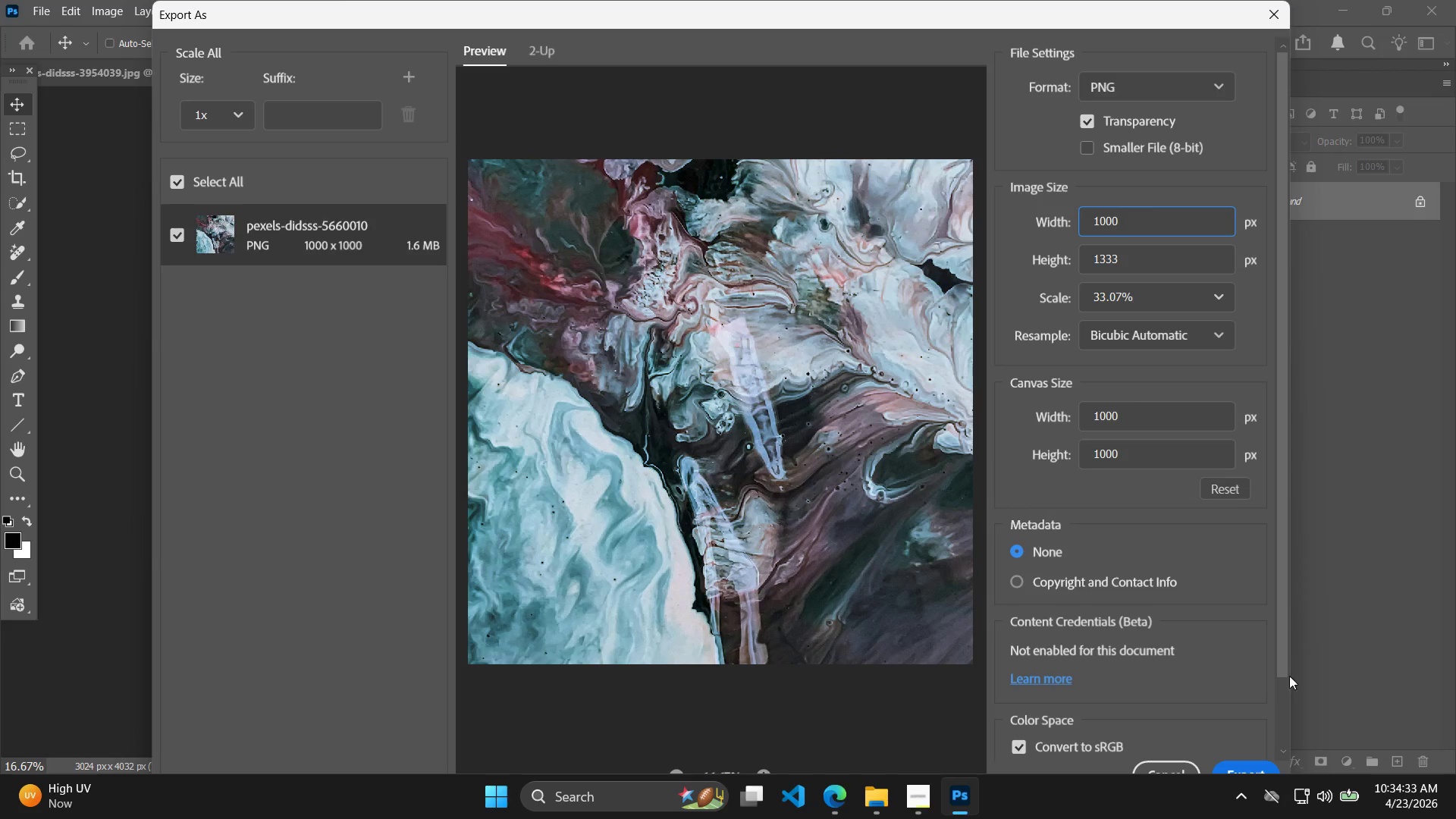 
mouse_move([1243, 742])
 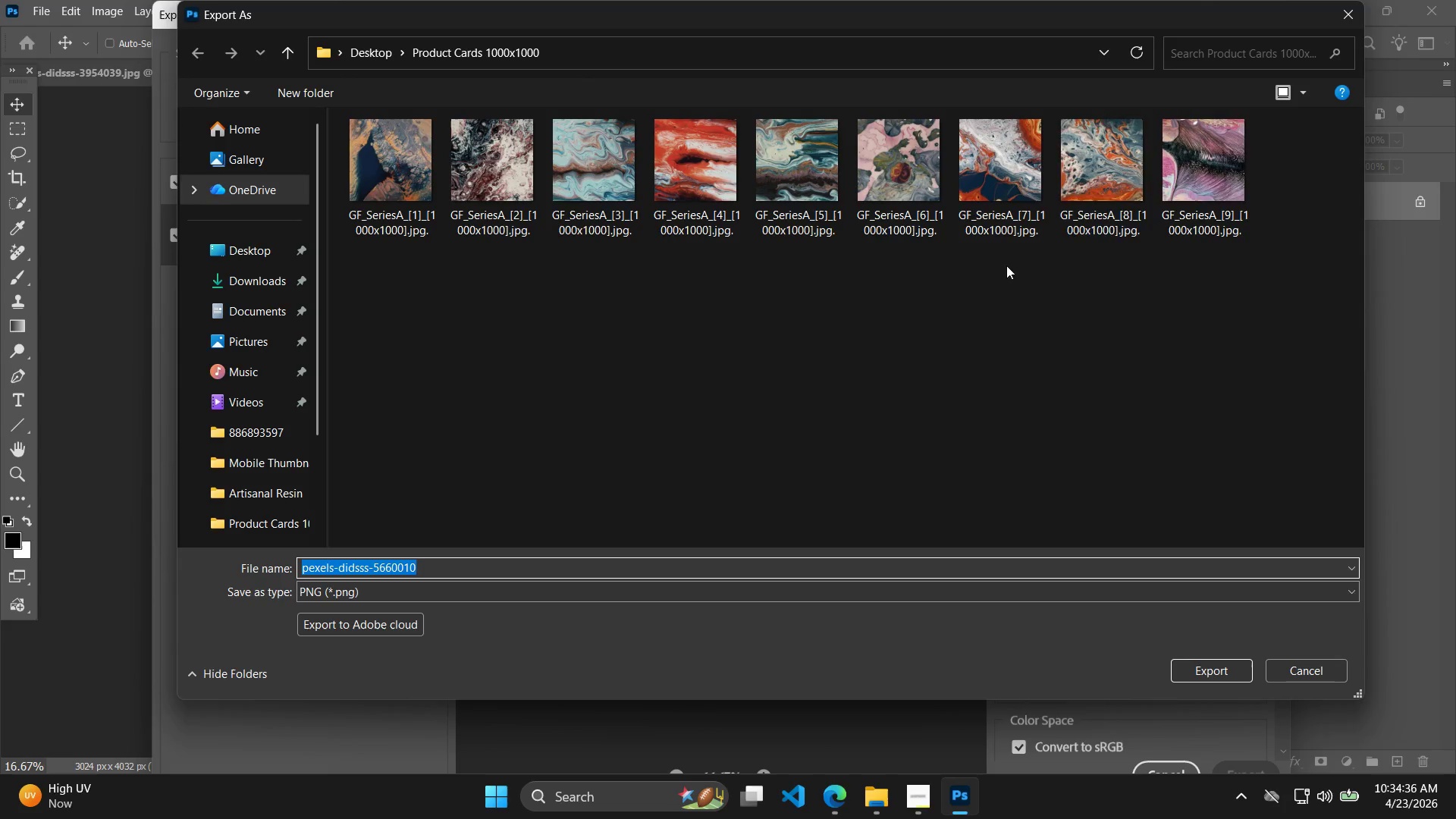 
left_click([1204, 186])
 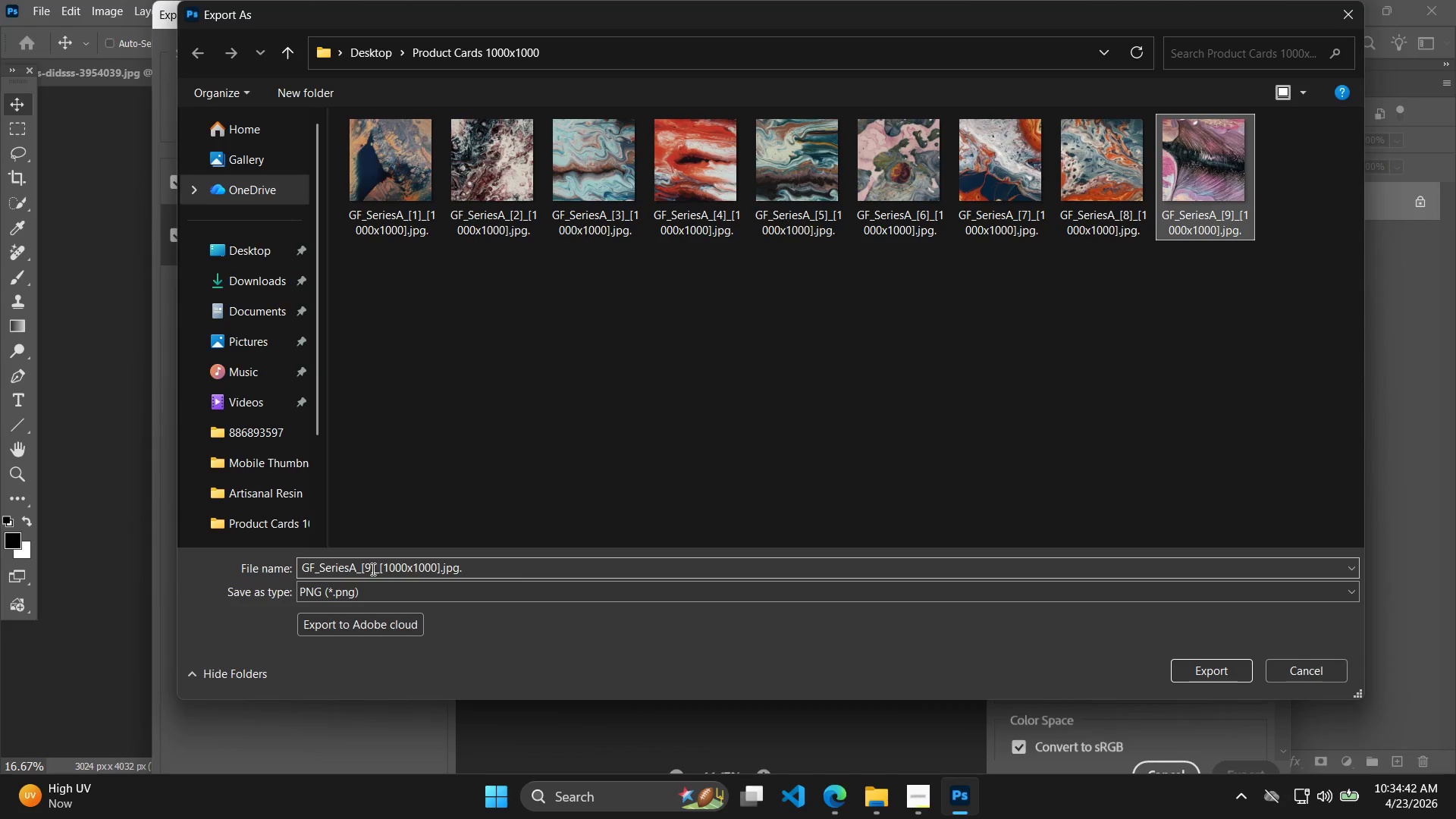 
wait(7.77)
 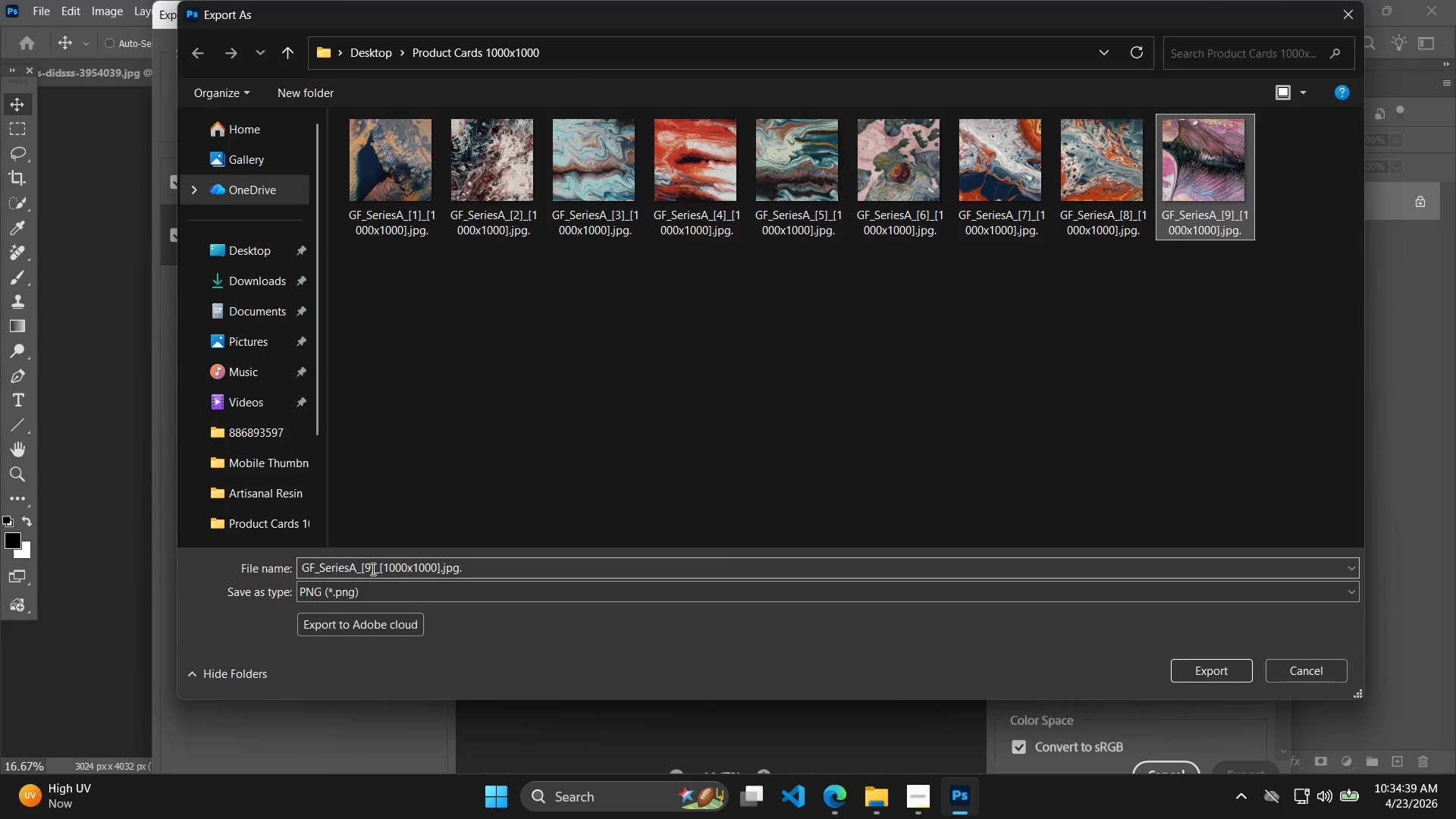 
double_click([371, 569])
 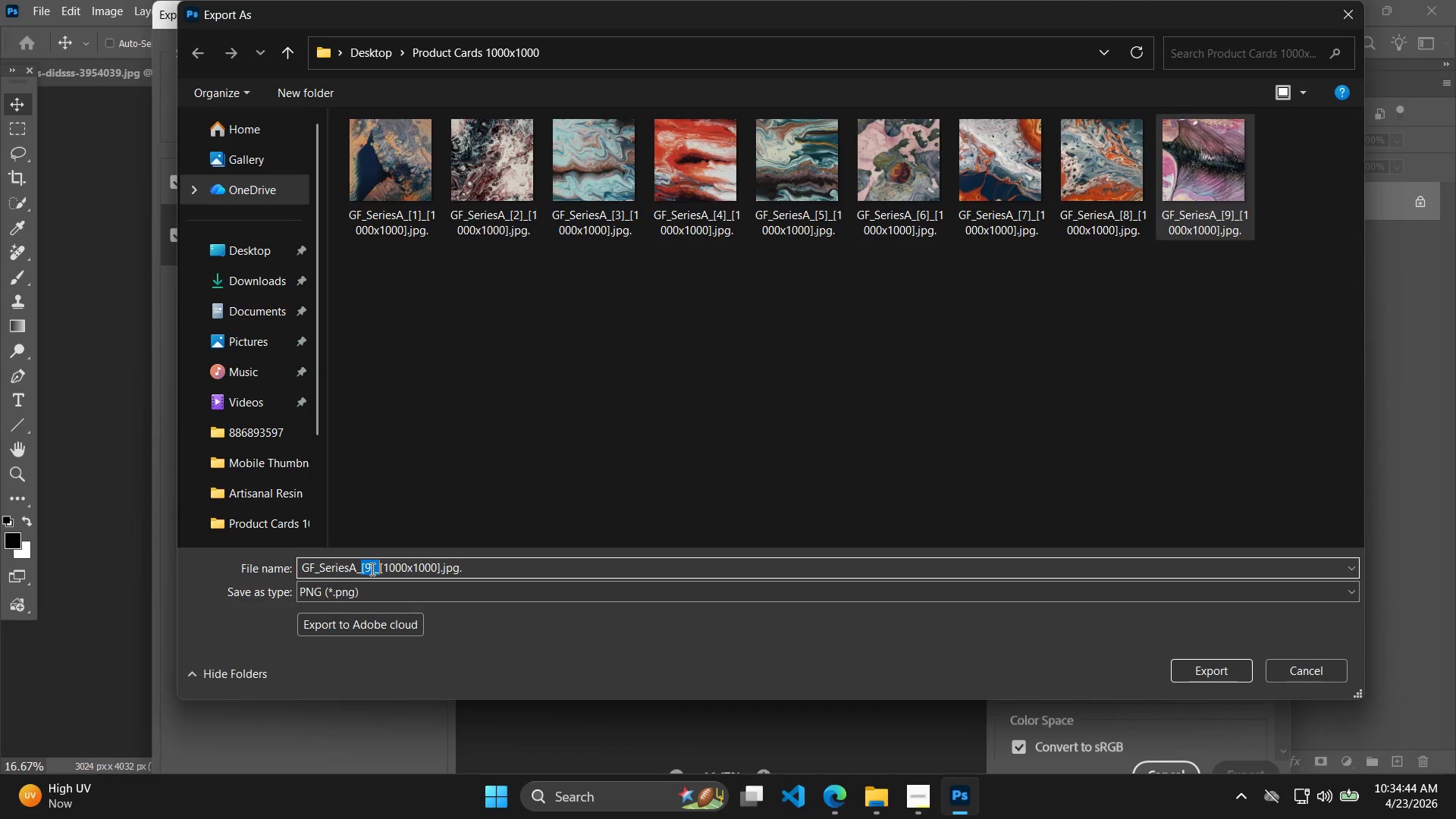 
triple_click([371, 569])
 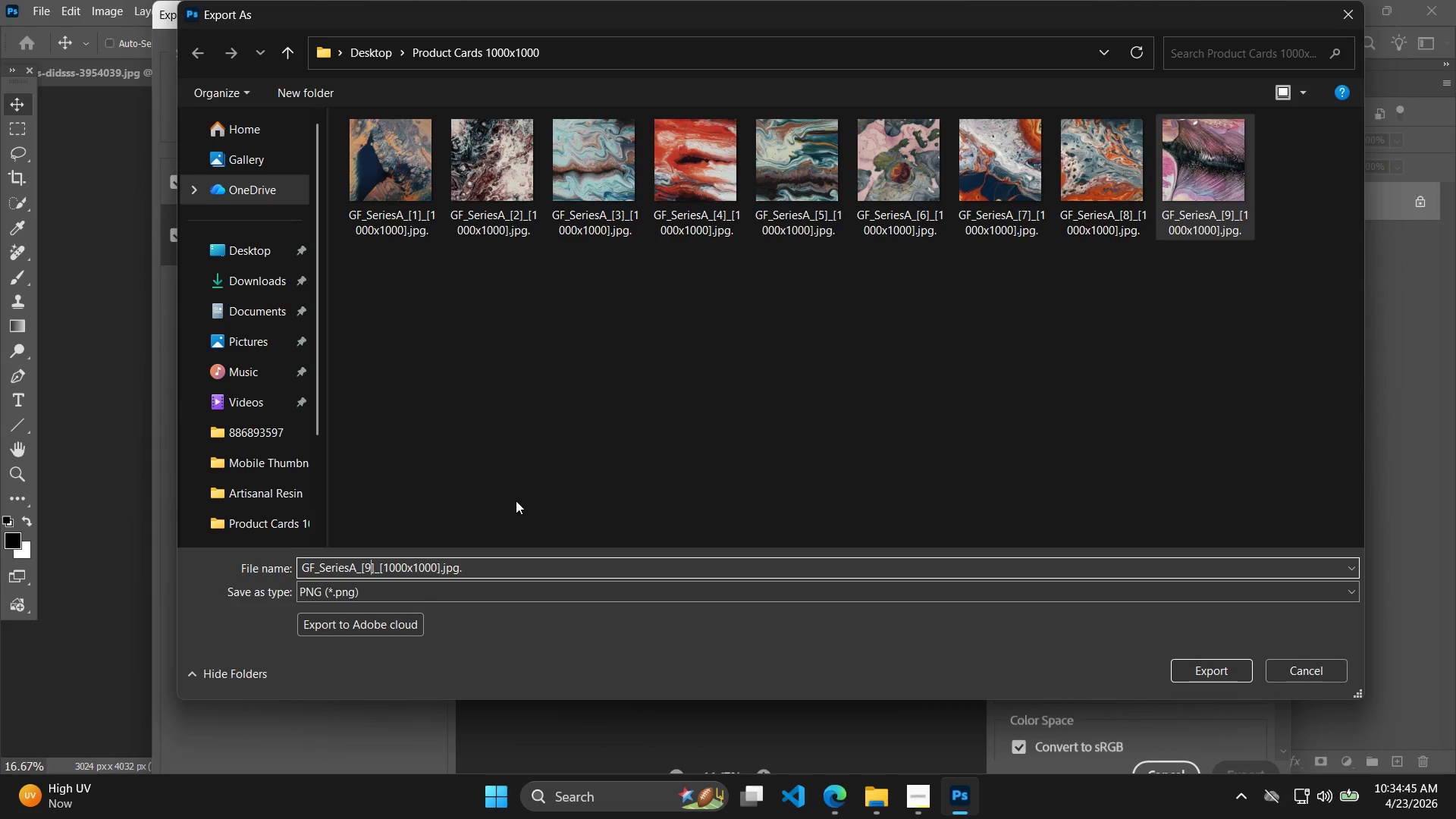 
key(Backspace)
 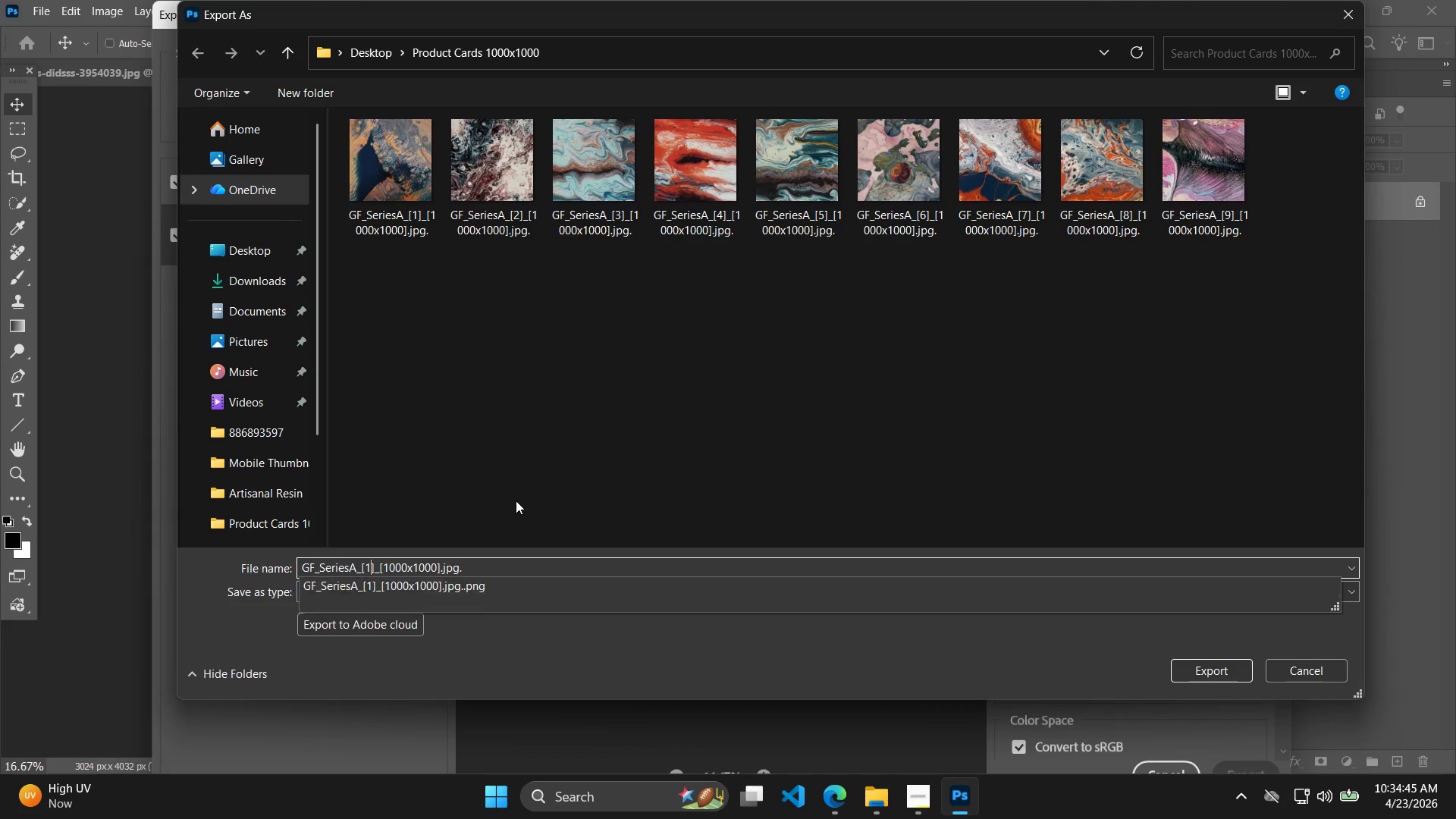 
key(1)
 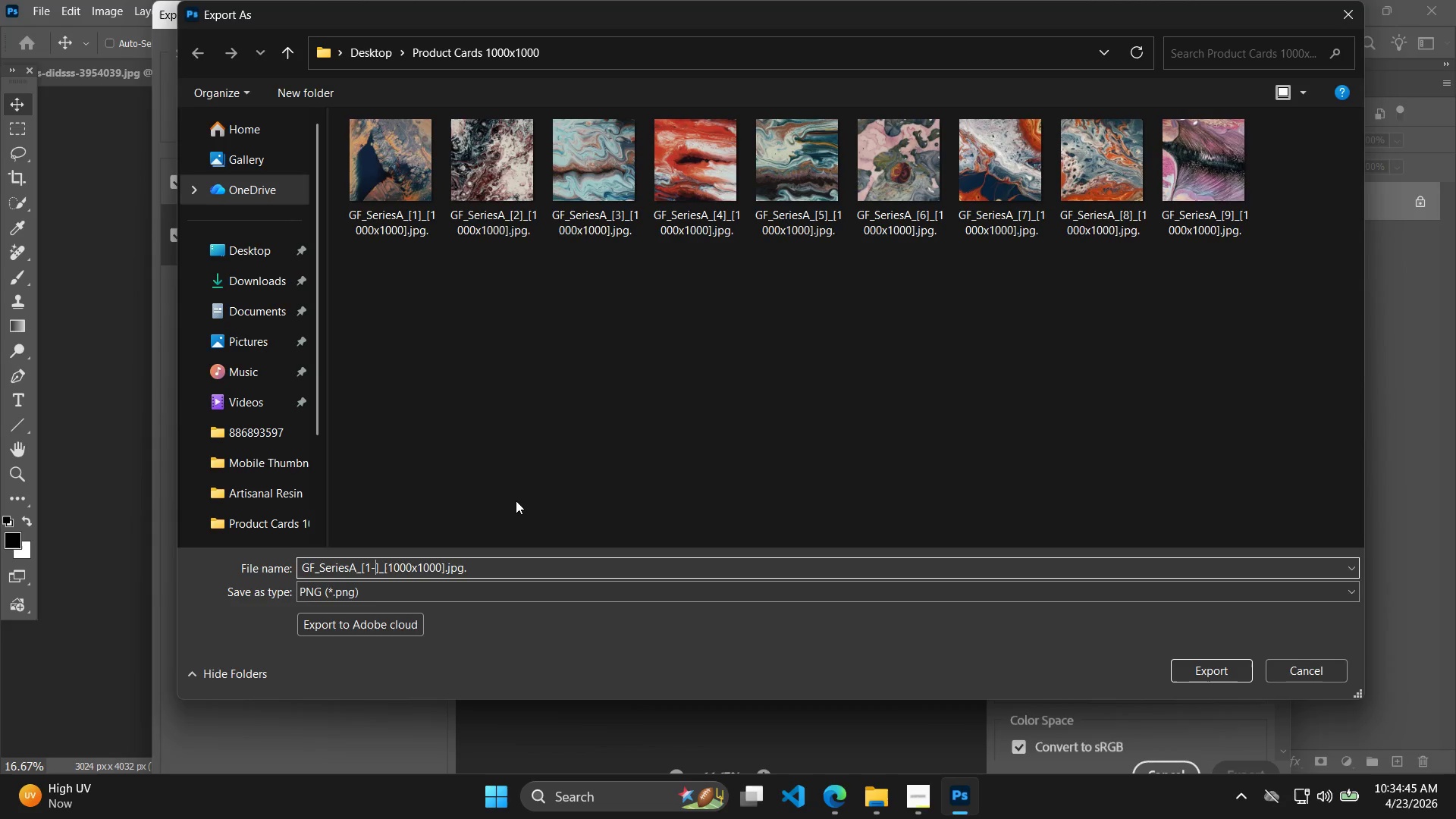 
key(Minus)
 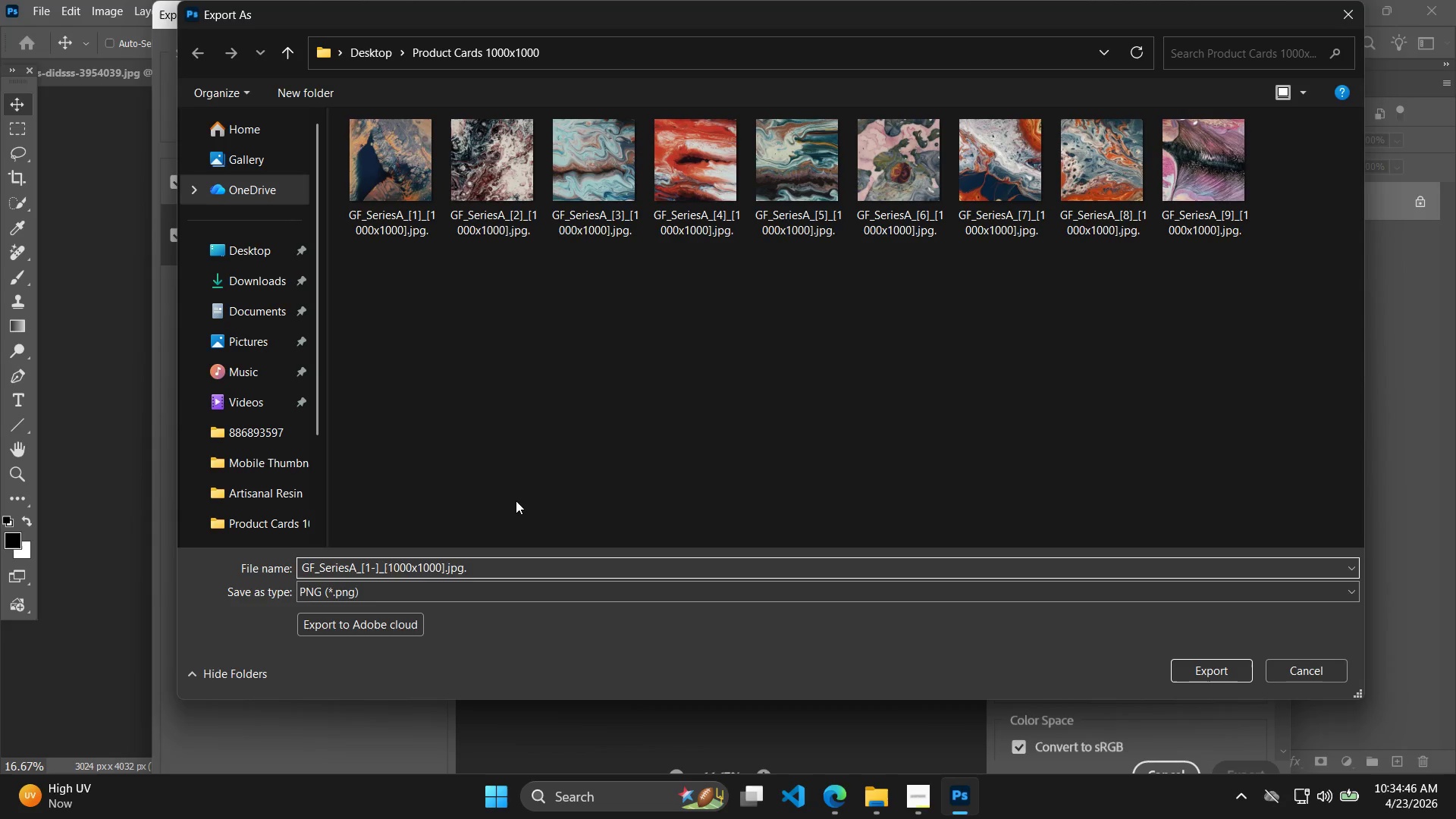 
key(Backspace)
 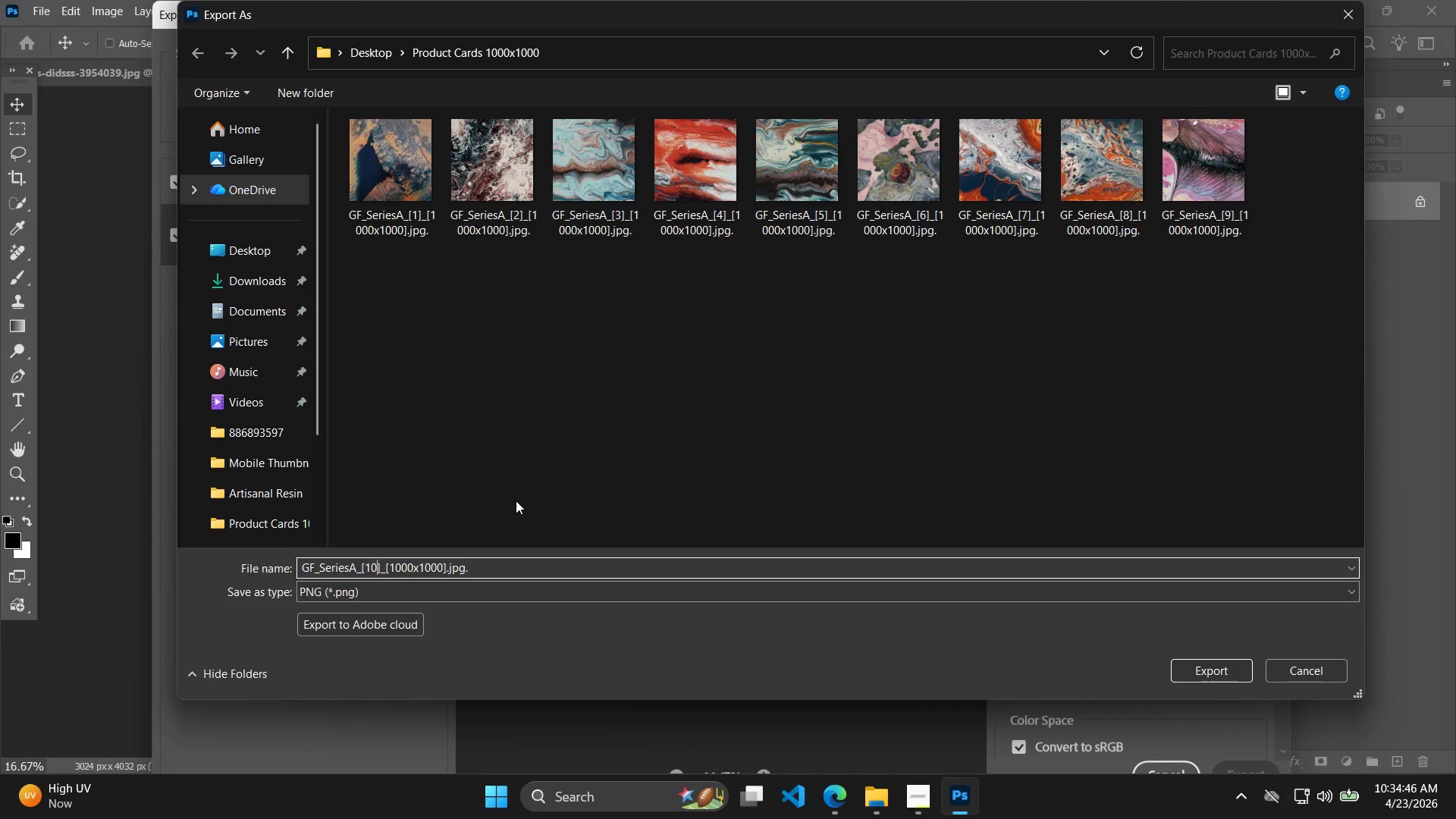 
key(0)
 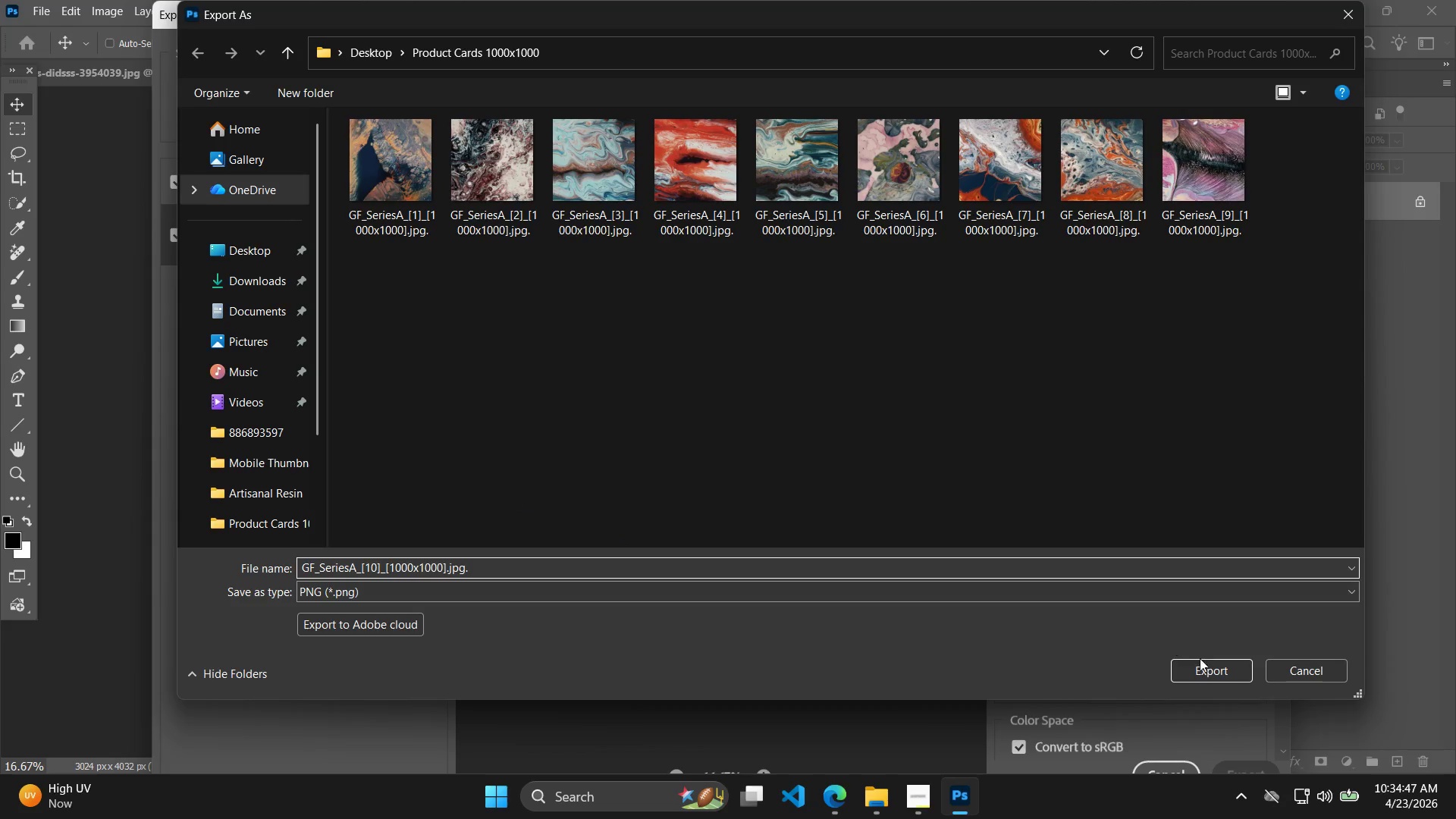 
left_click([1204, 667])
 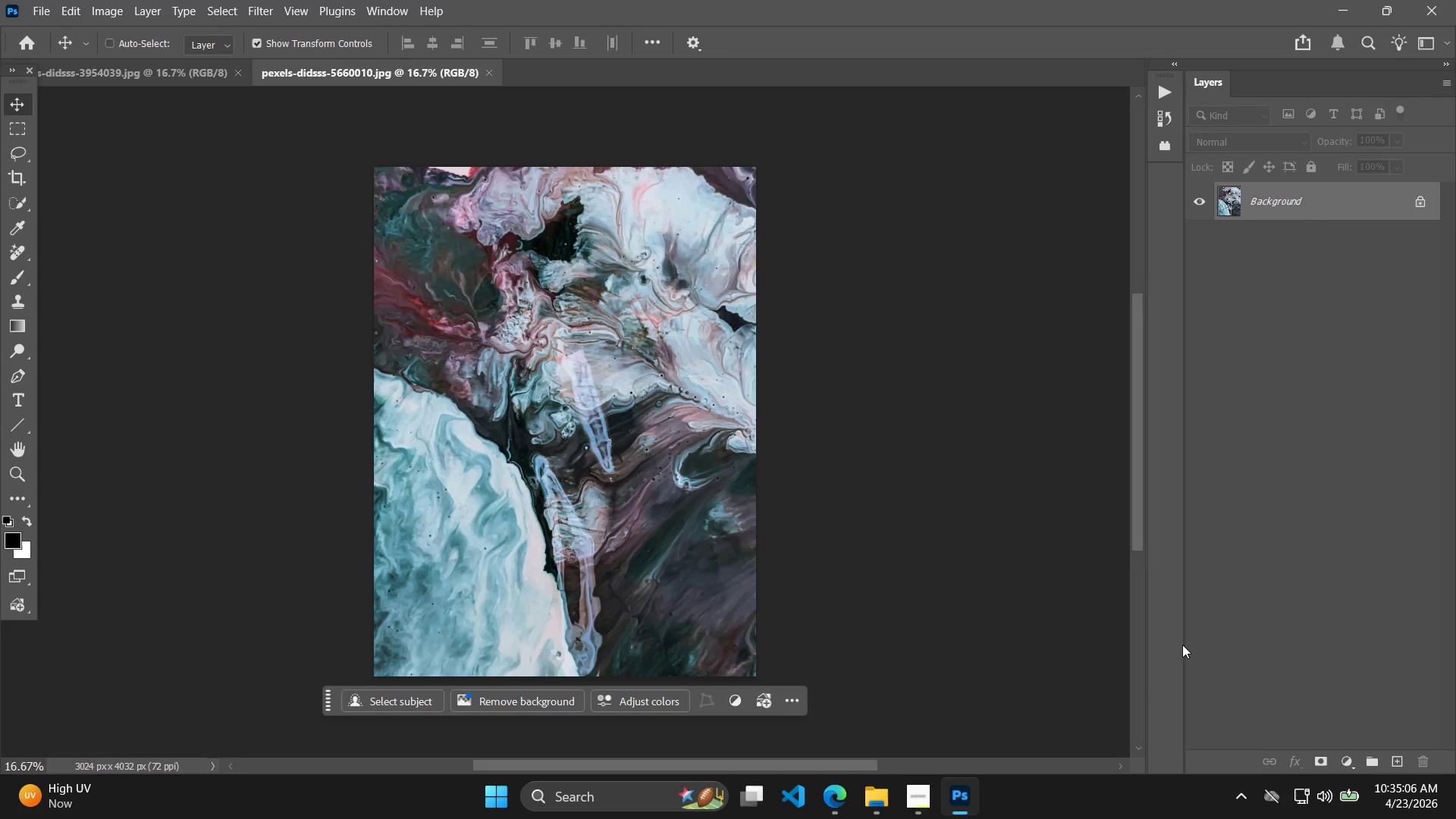 
wait(23.42)
 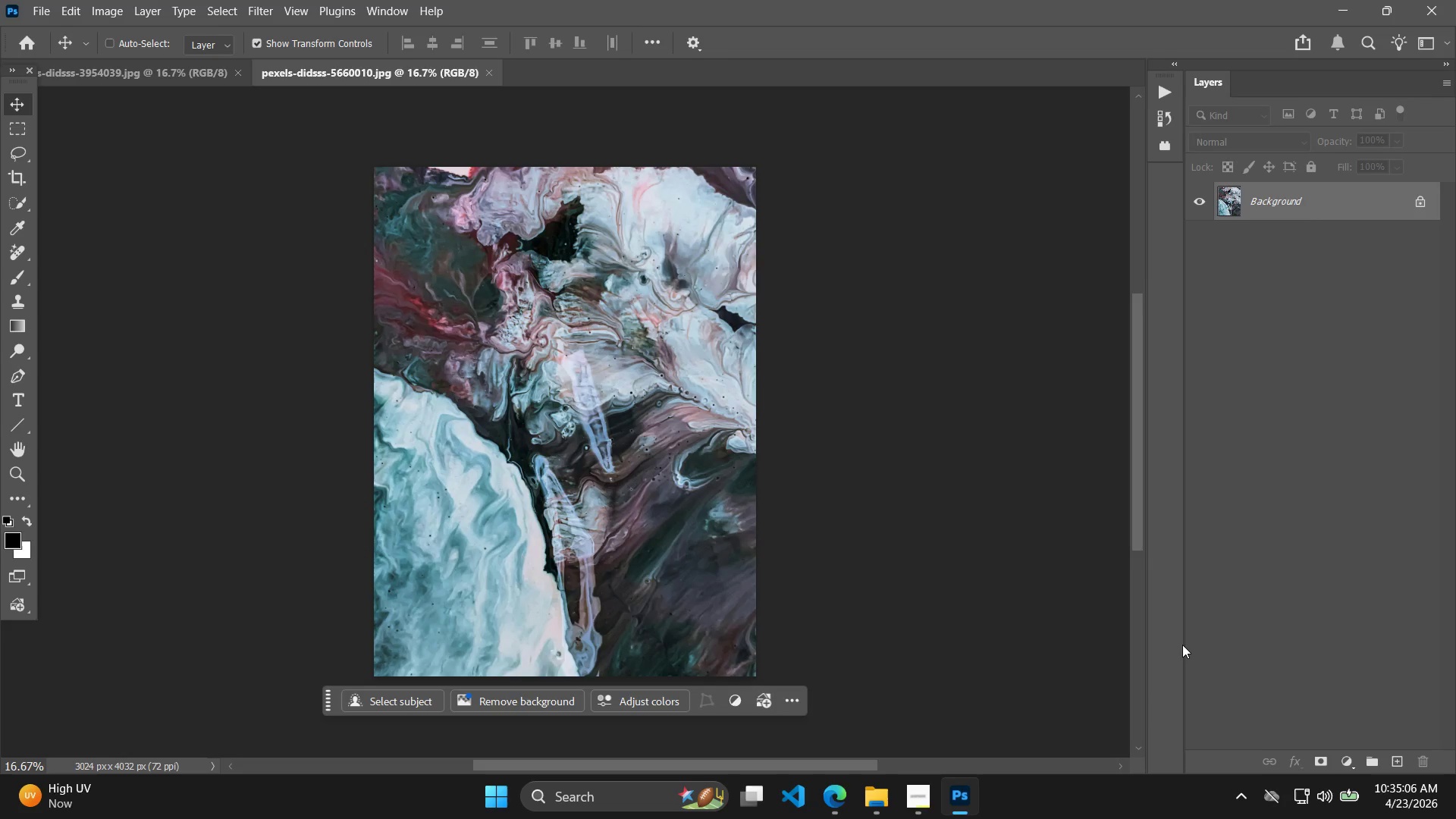 
left_click([240, 78])
 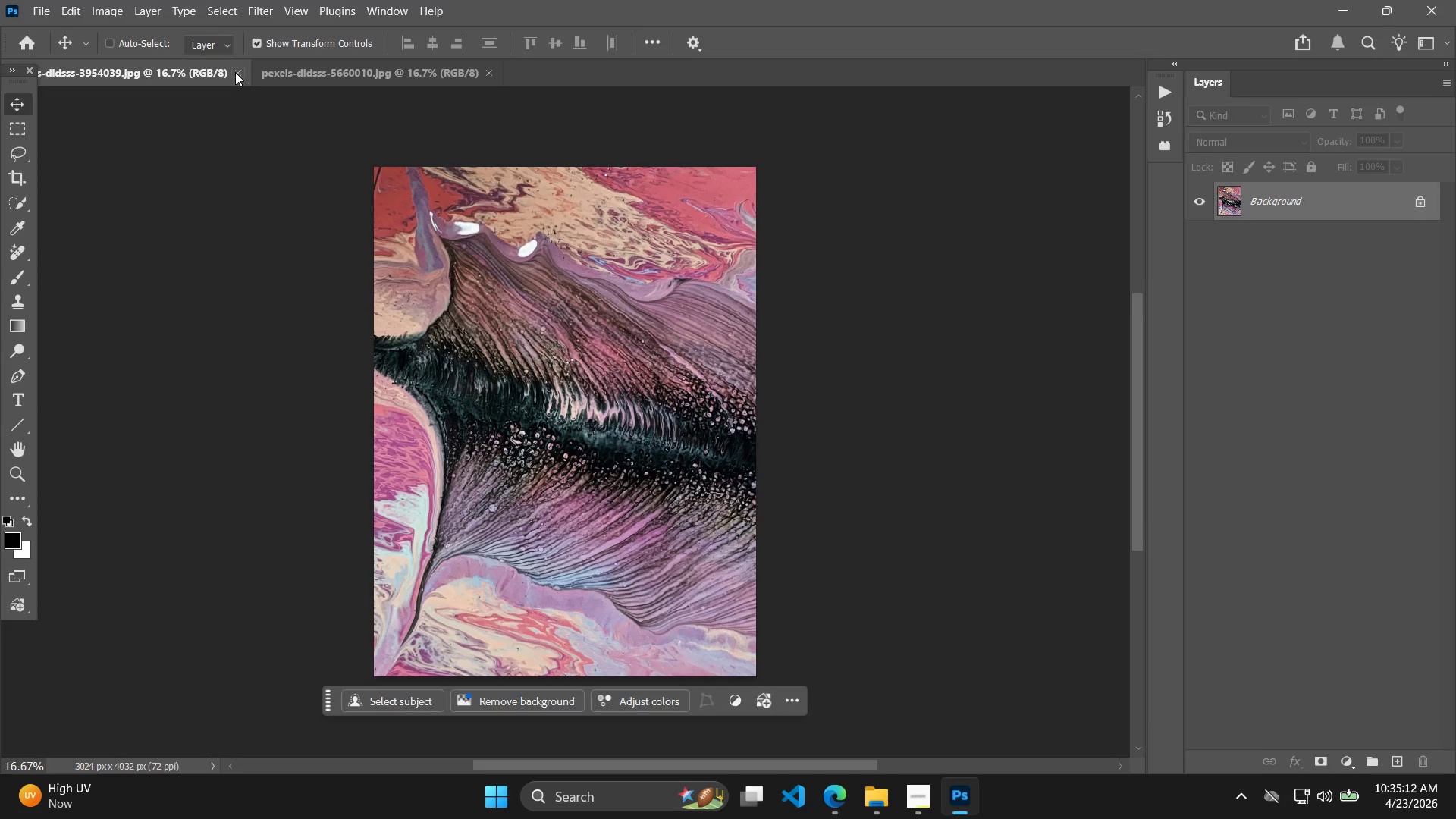 
left_click([235, 72])
 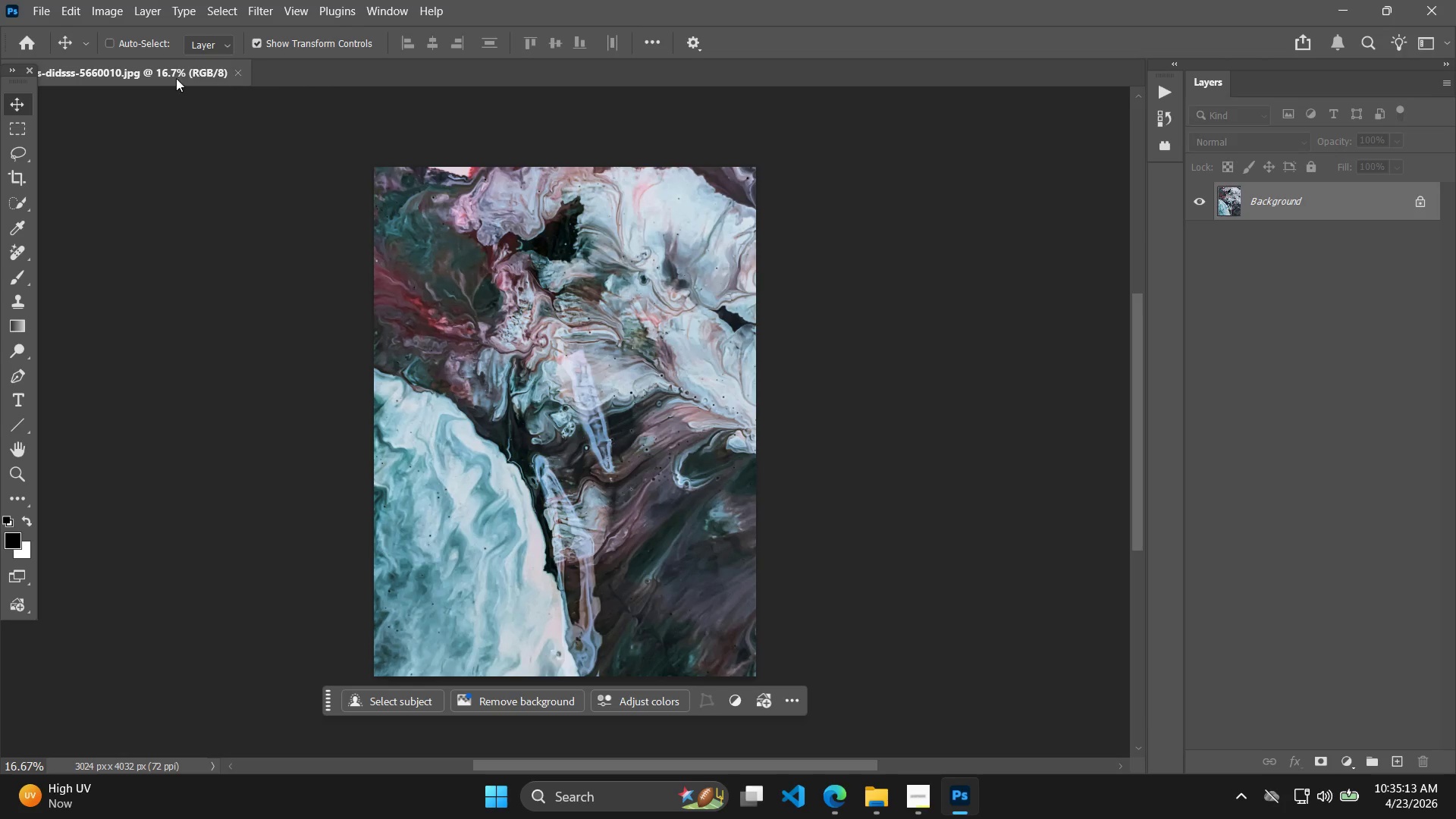 
key(Alt+Tab)
 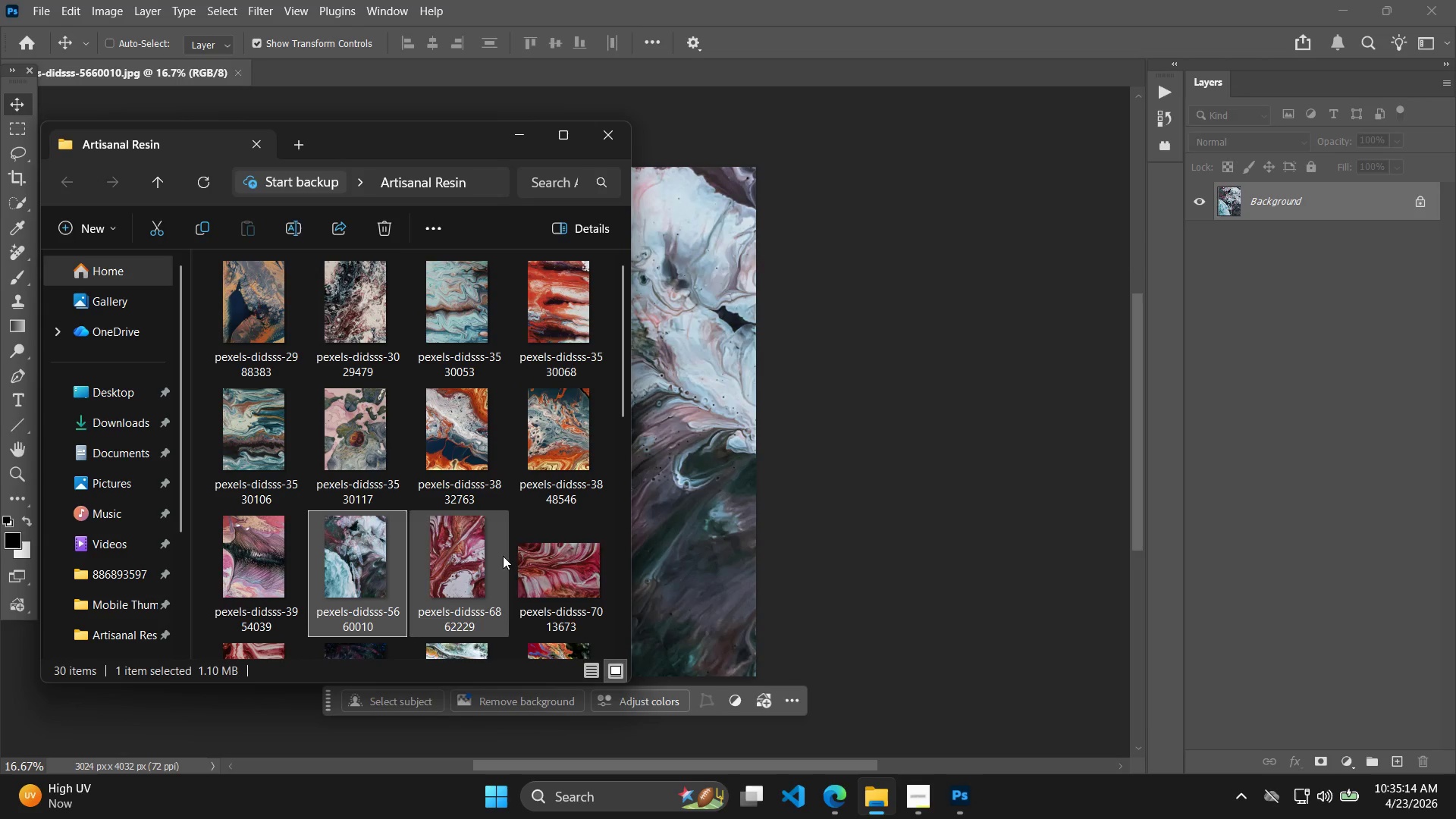 
left_click([466, 569])
 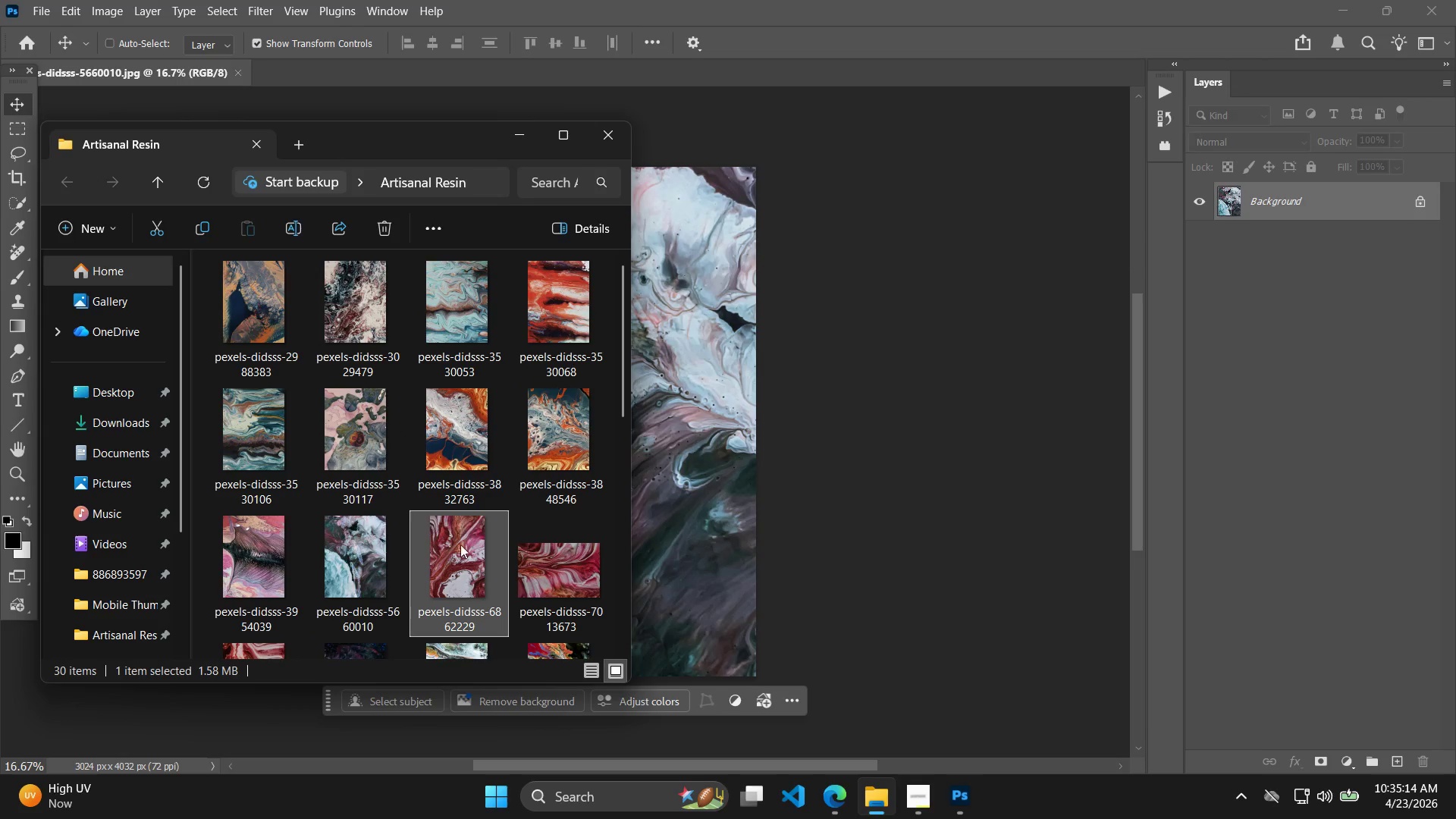 
left_click_drag(start_coordinate=[459, 535], to_coordinate=[1253, 580])
 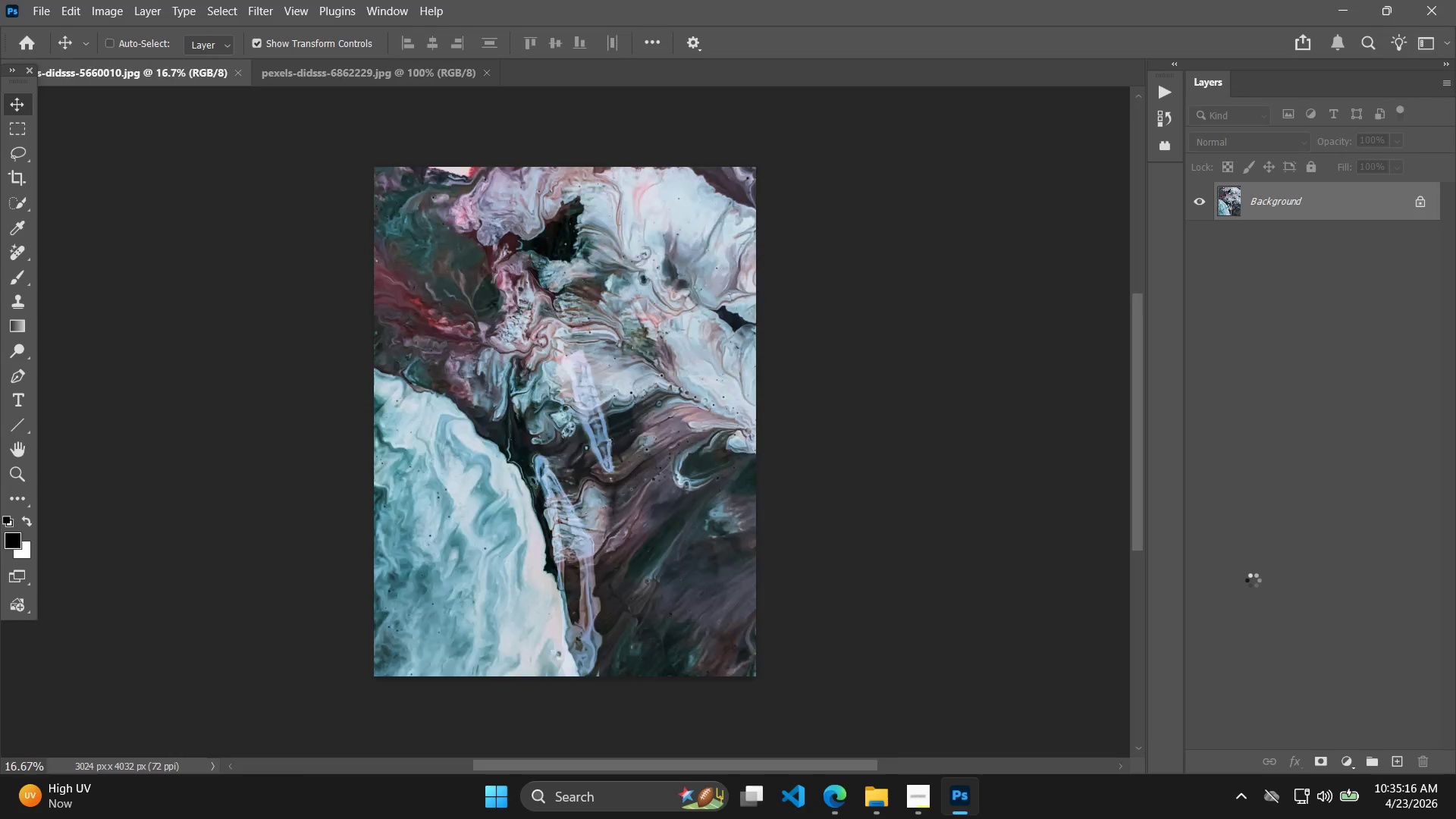 
key(Alt+Control+Shift+W)
 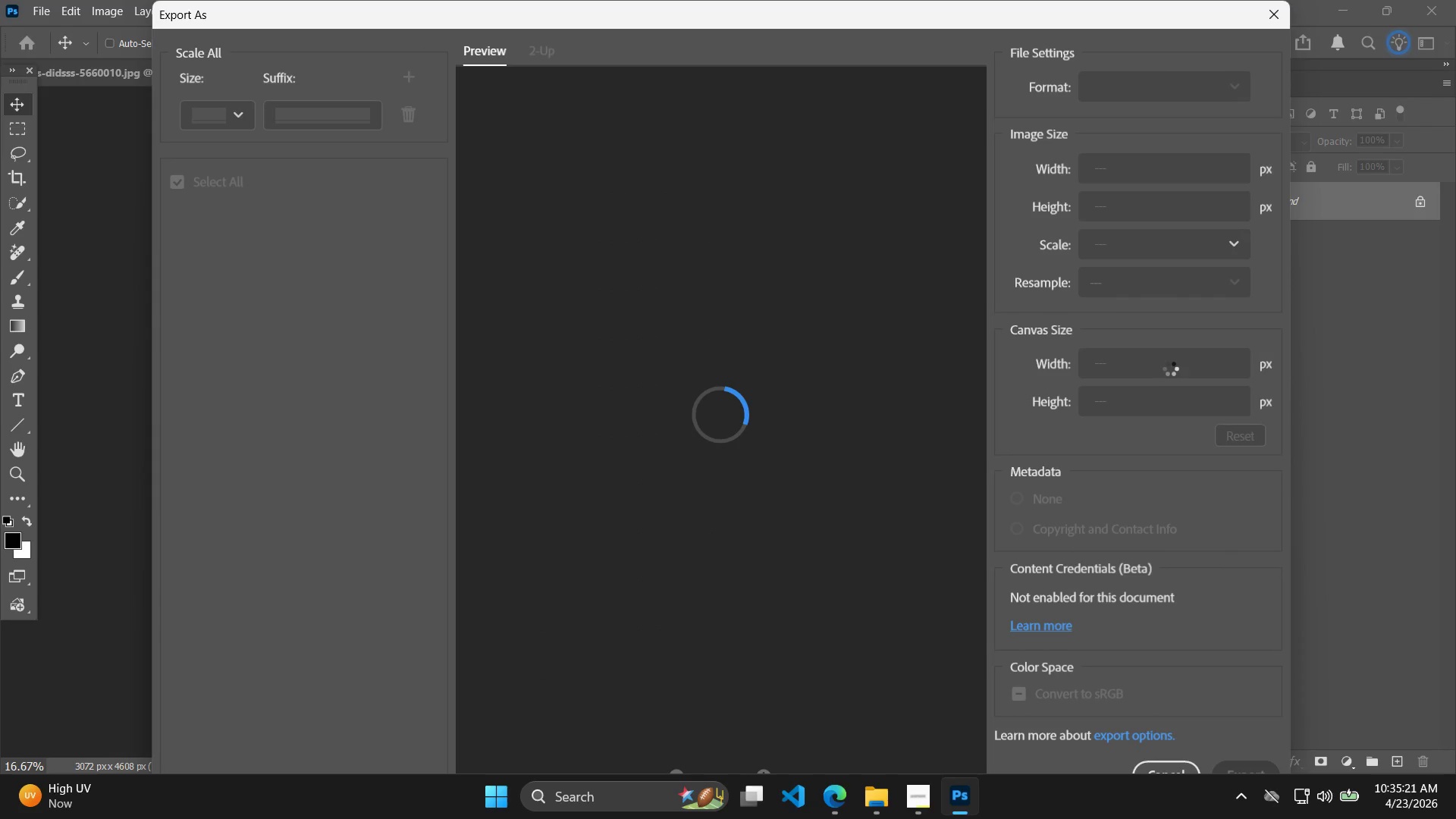 
wait(5.12)
 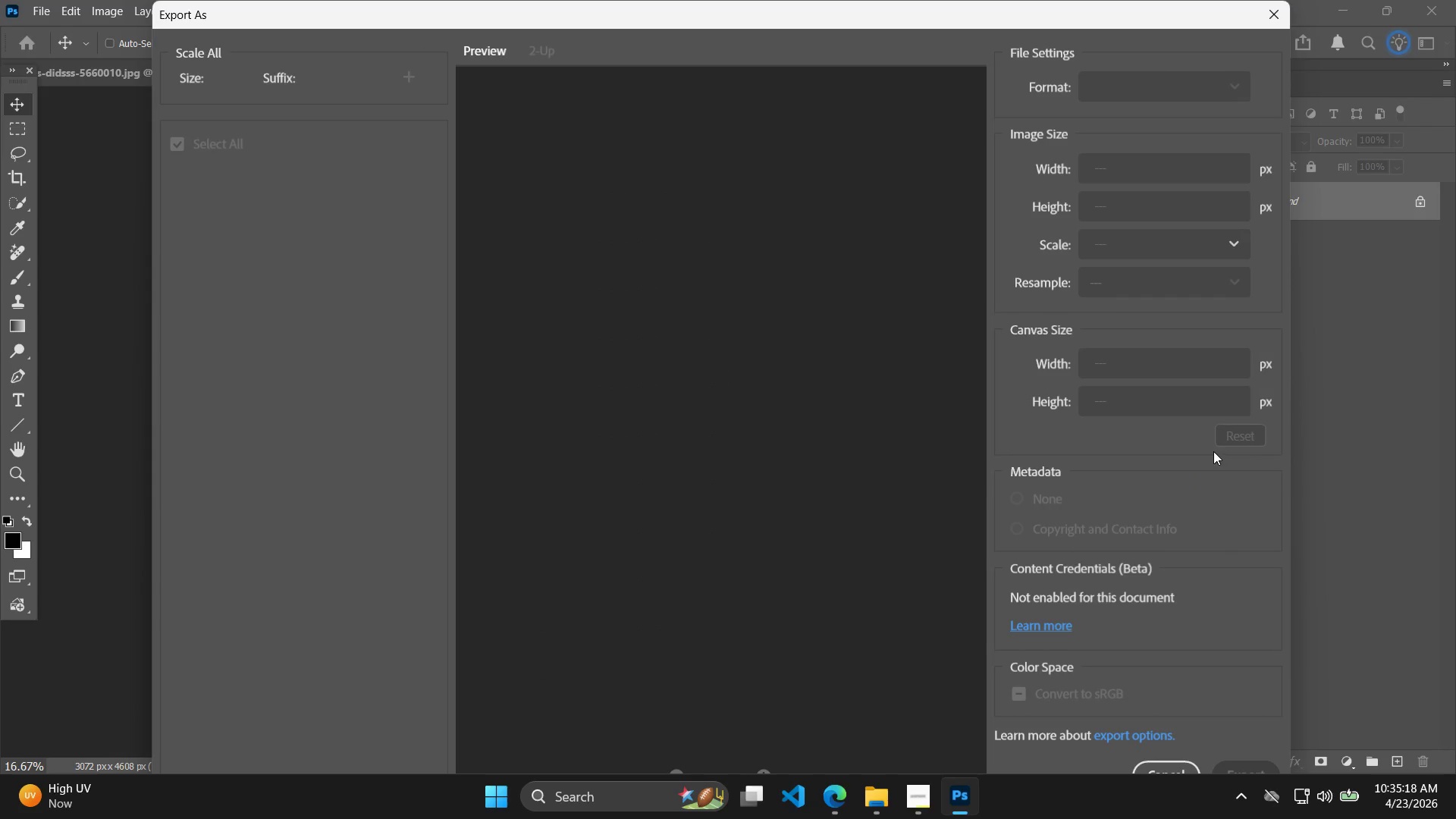 
left_click_drag(start_coordinate=[1177, 424], to_coordinate=[1044, 422])
 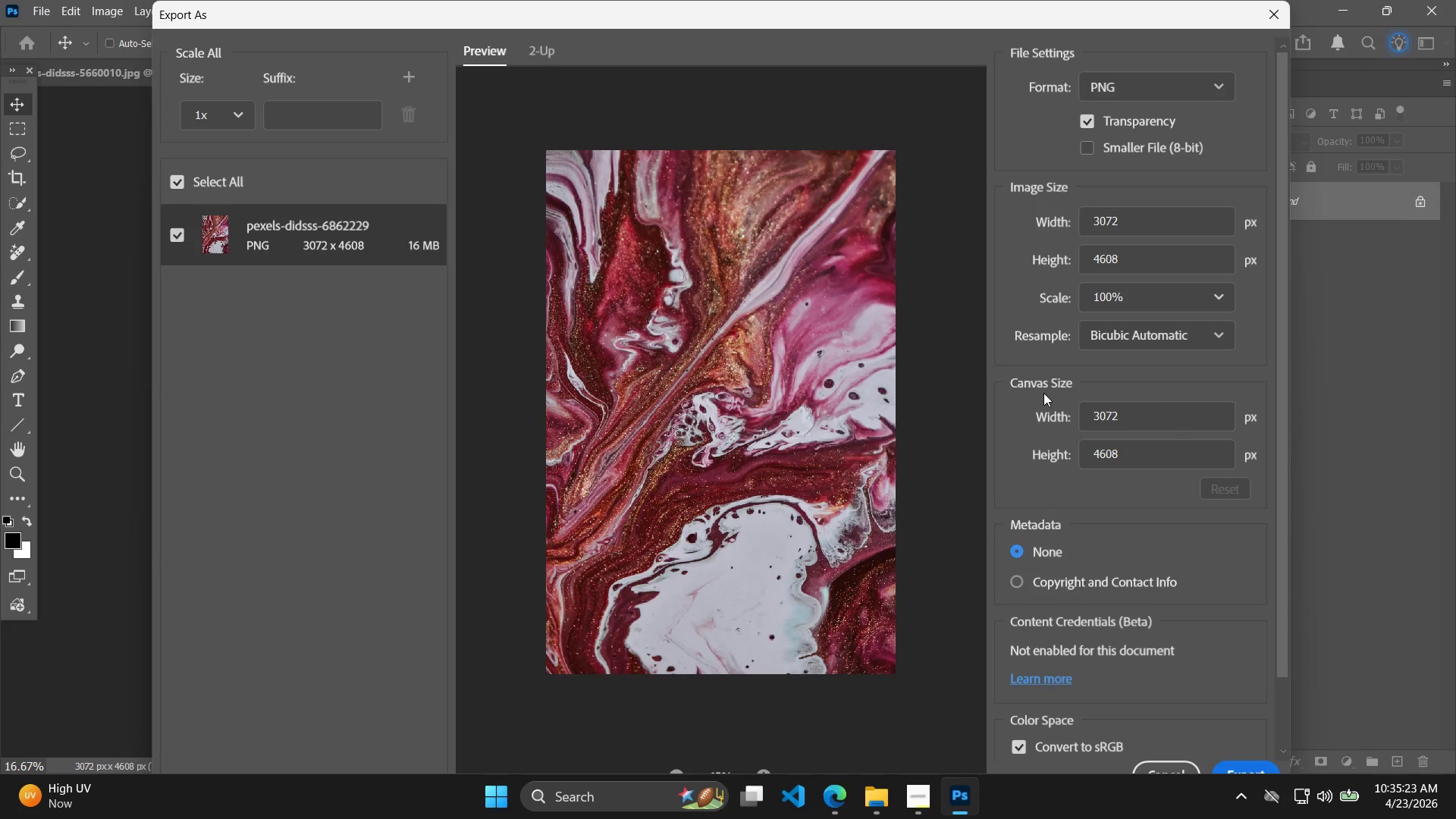 
left_click([1044, 422])
 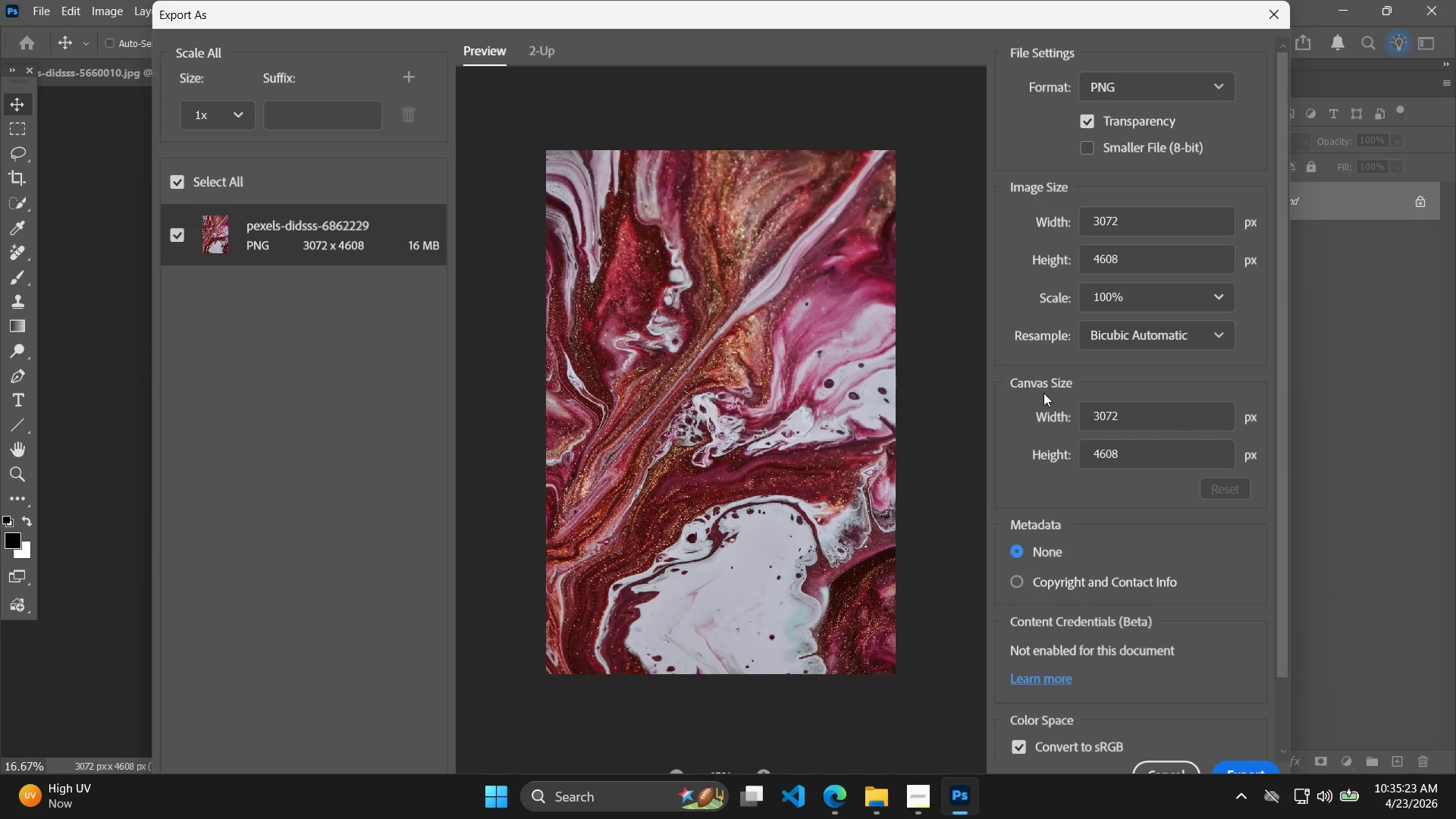 
type(1000)
 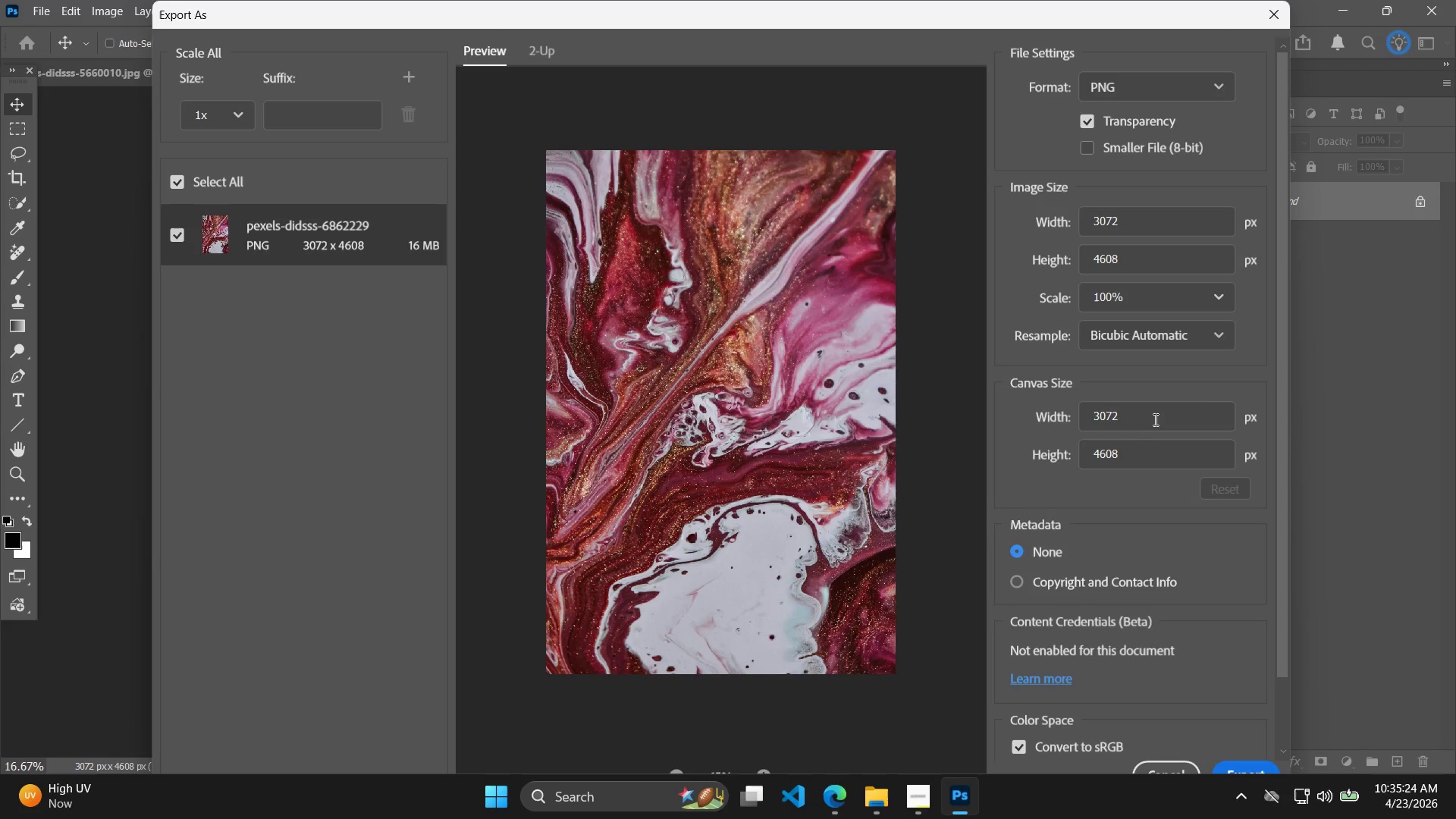 
left_click_drag(start_coordinate=[1154, 419], to_coordinate=[1014, 406])
 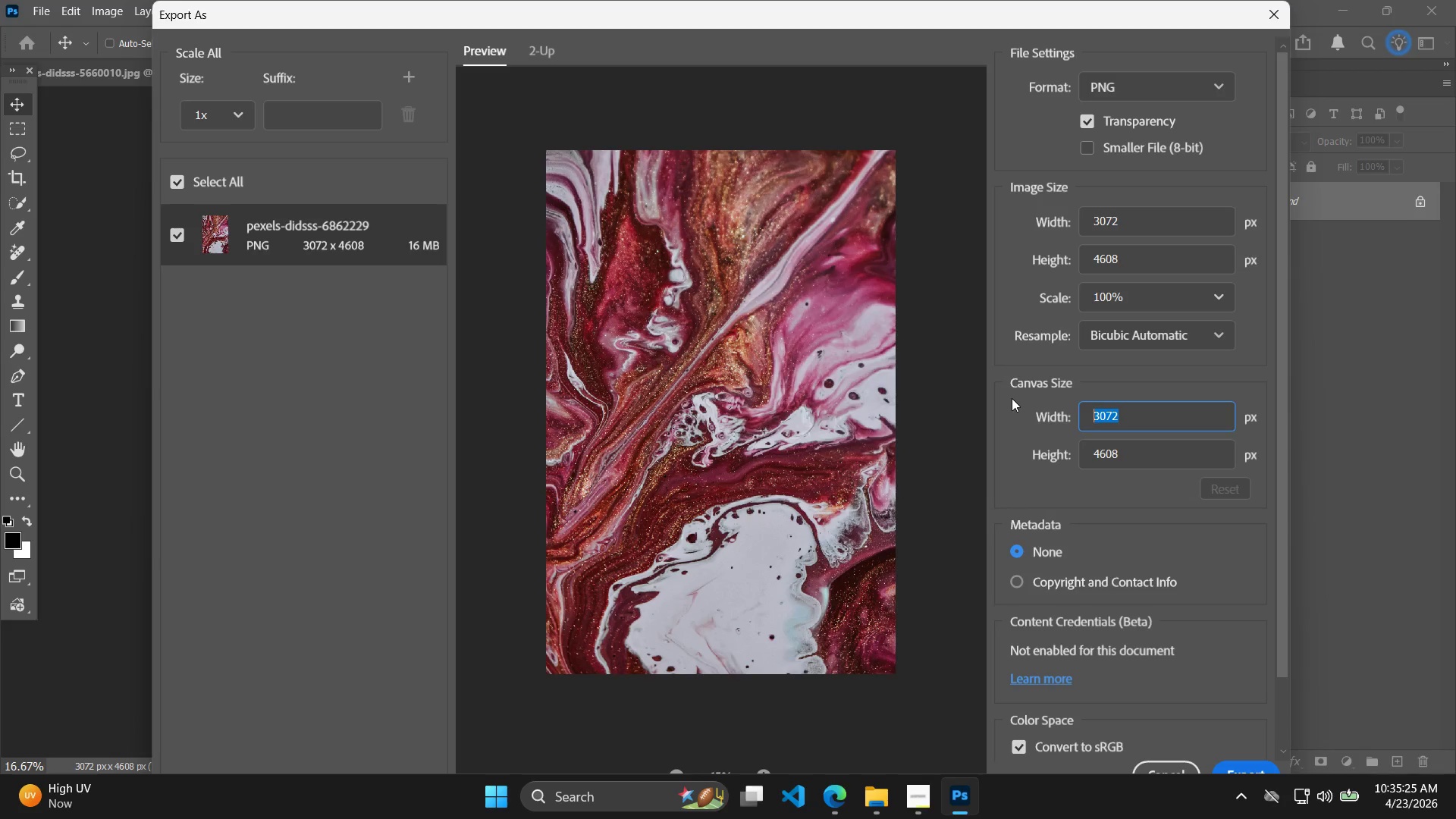 
type(1000)
key(Tab)
type(1000)
 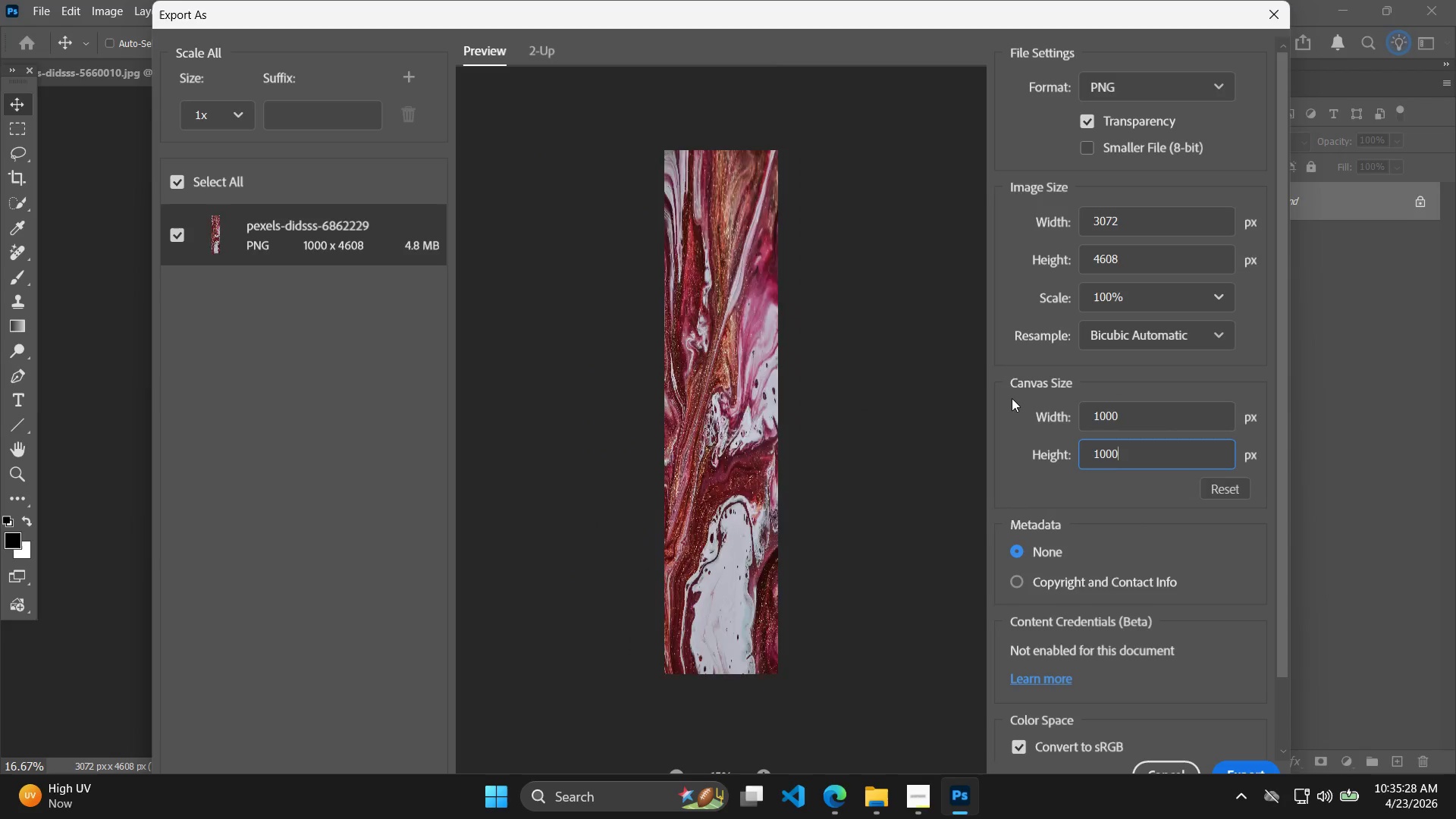 
key(Enter)
 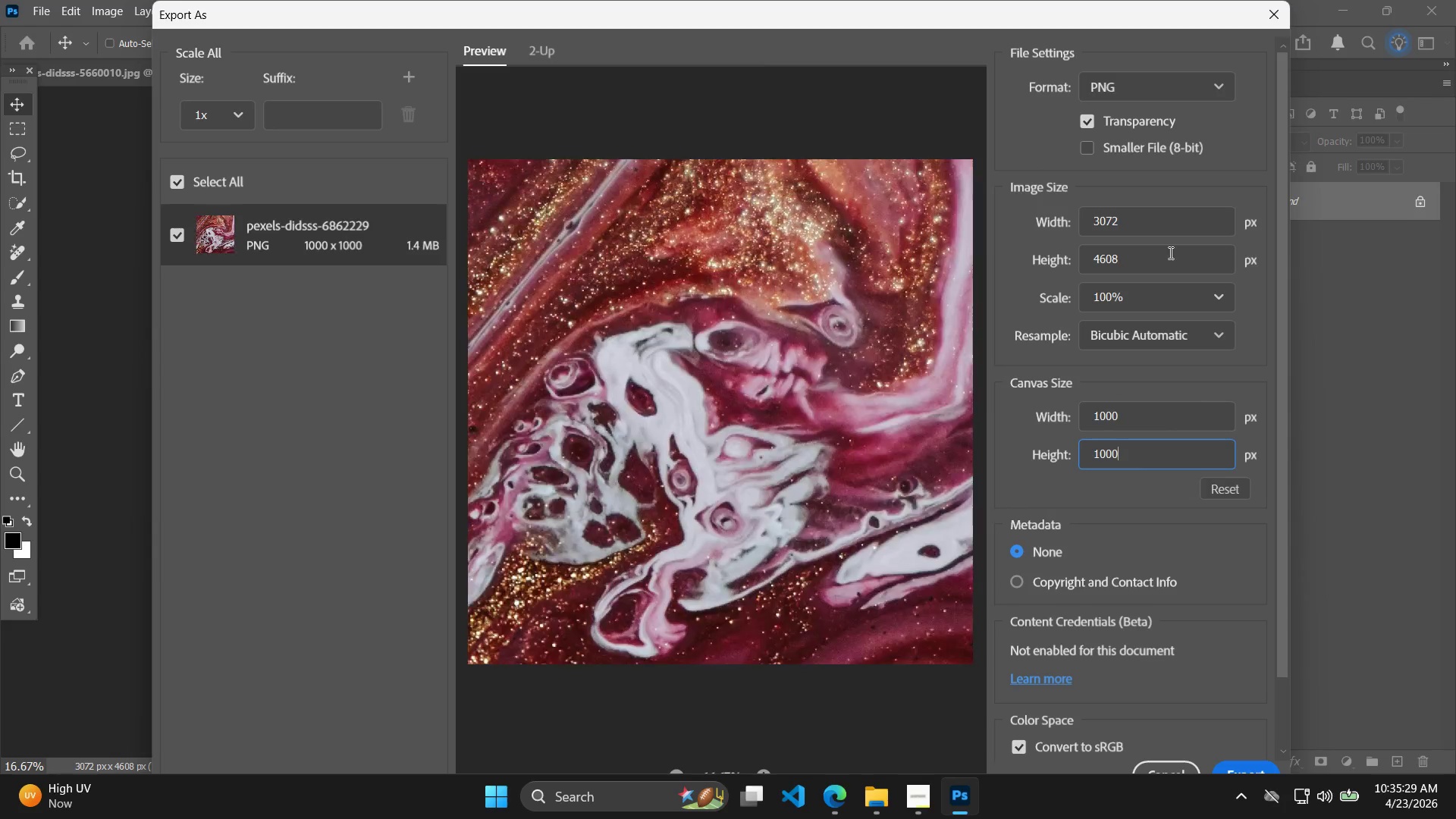 
left_click_drag(start_coordinate=[1161, 224], to_coordinate=[1040, 215])
 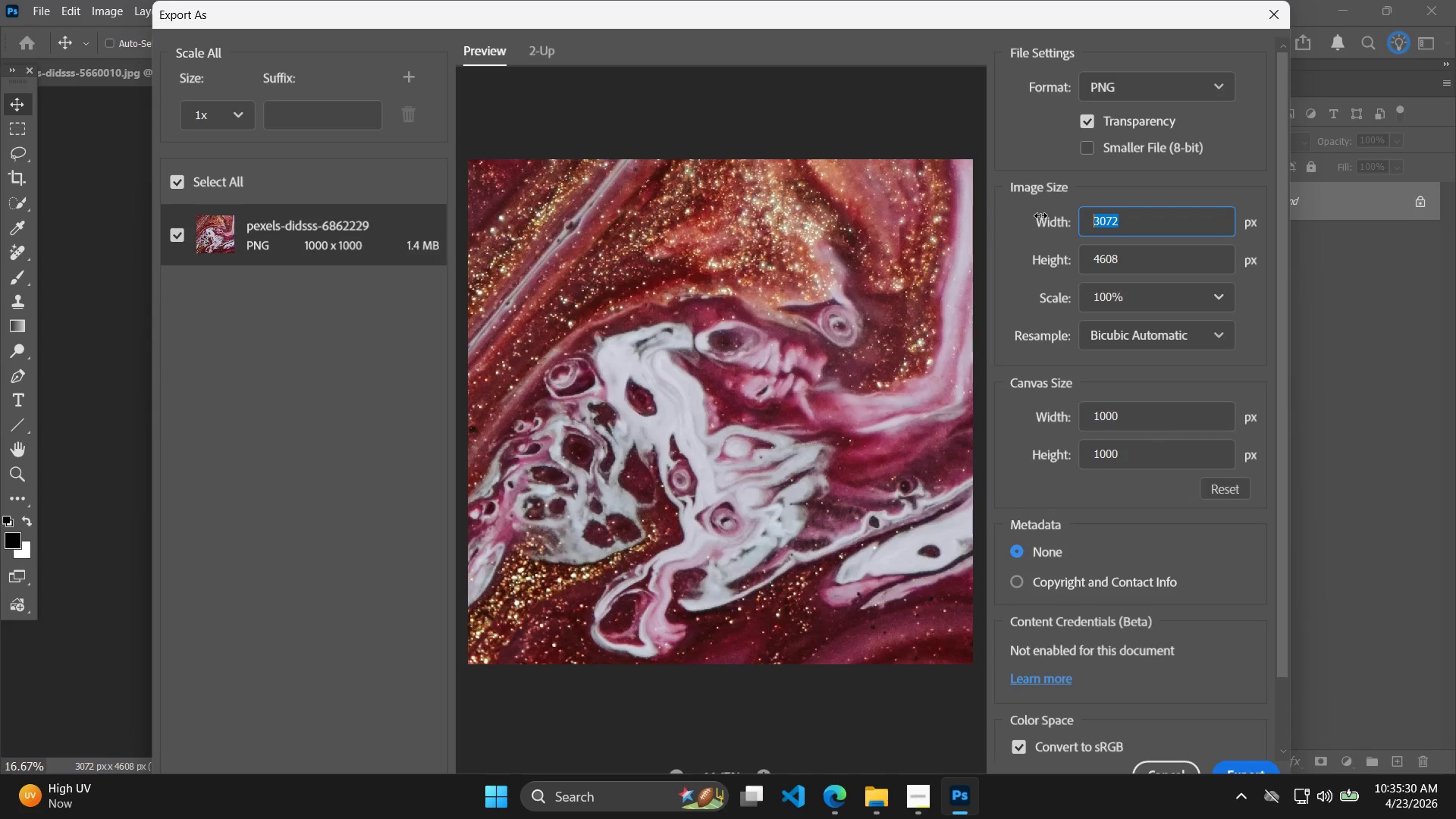 
type(1000)
 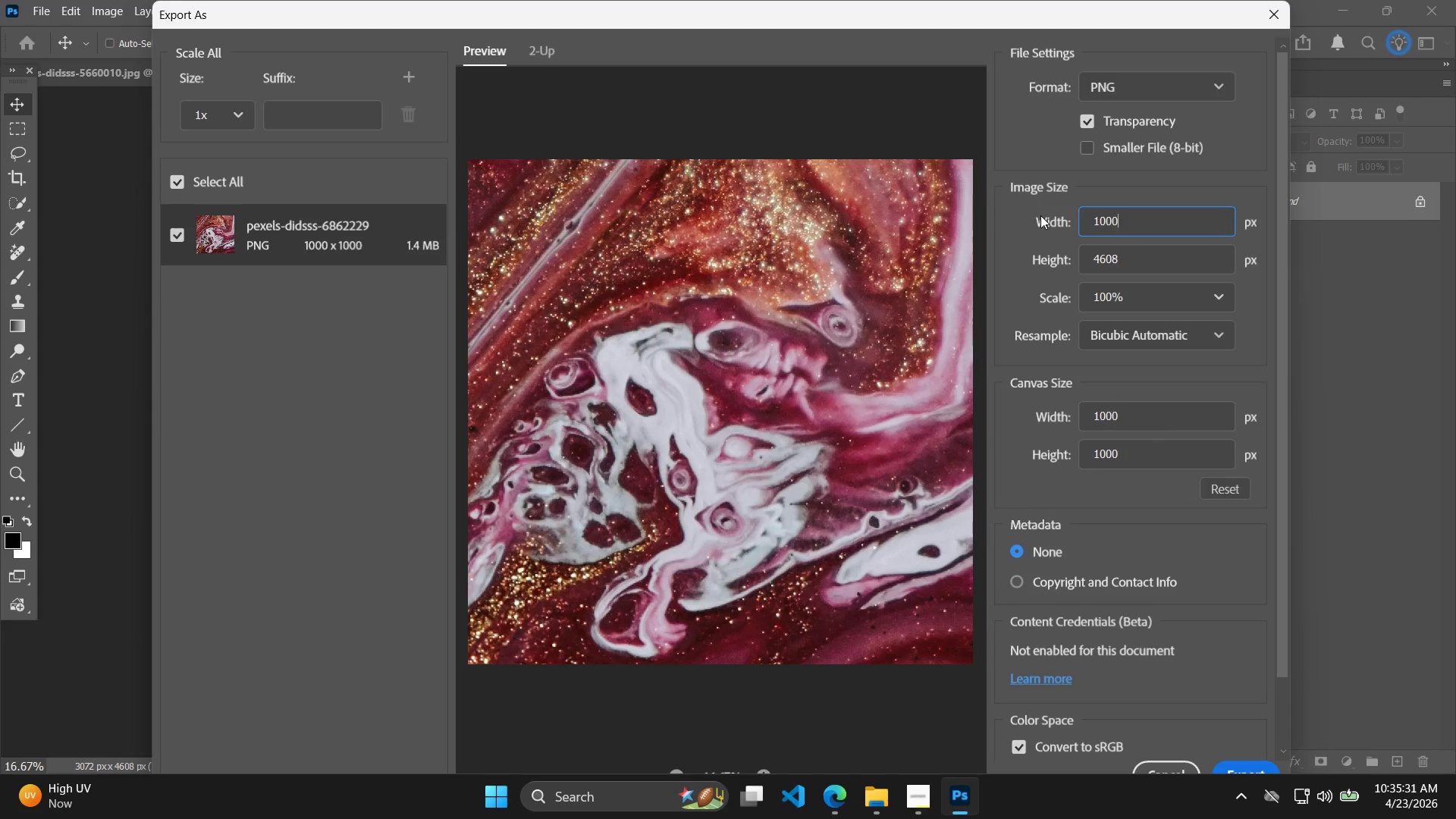 
key(Enter)
 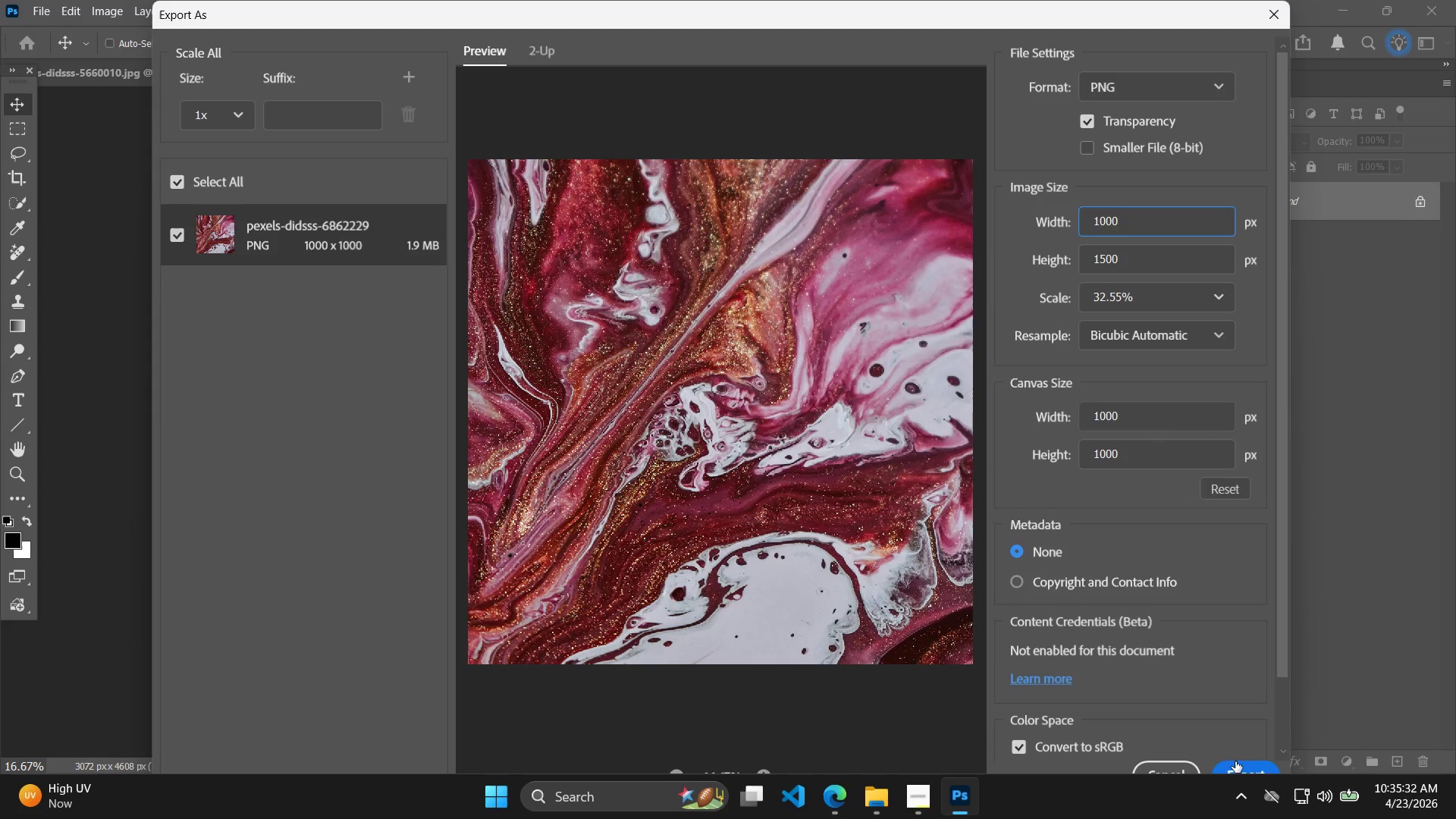 
left_click([1269, 767])
 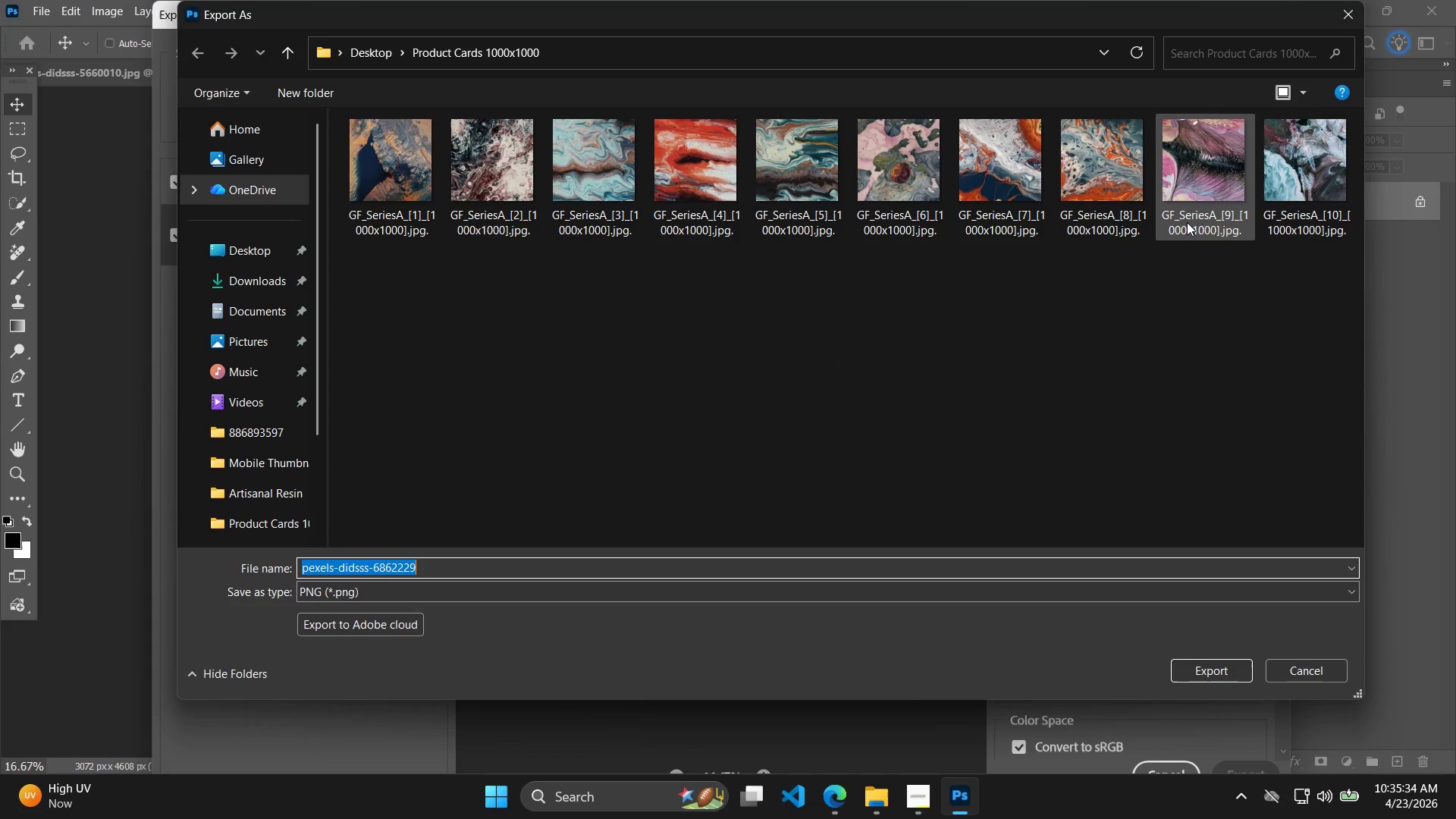 
left_click([1288, 190])
 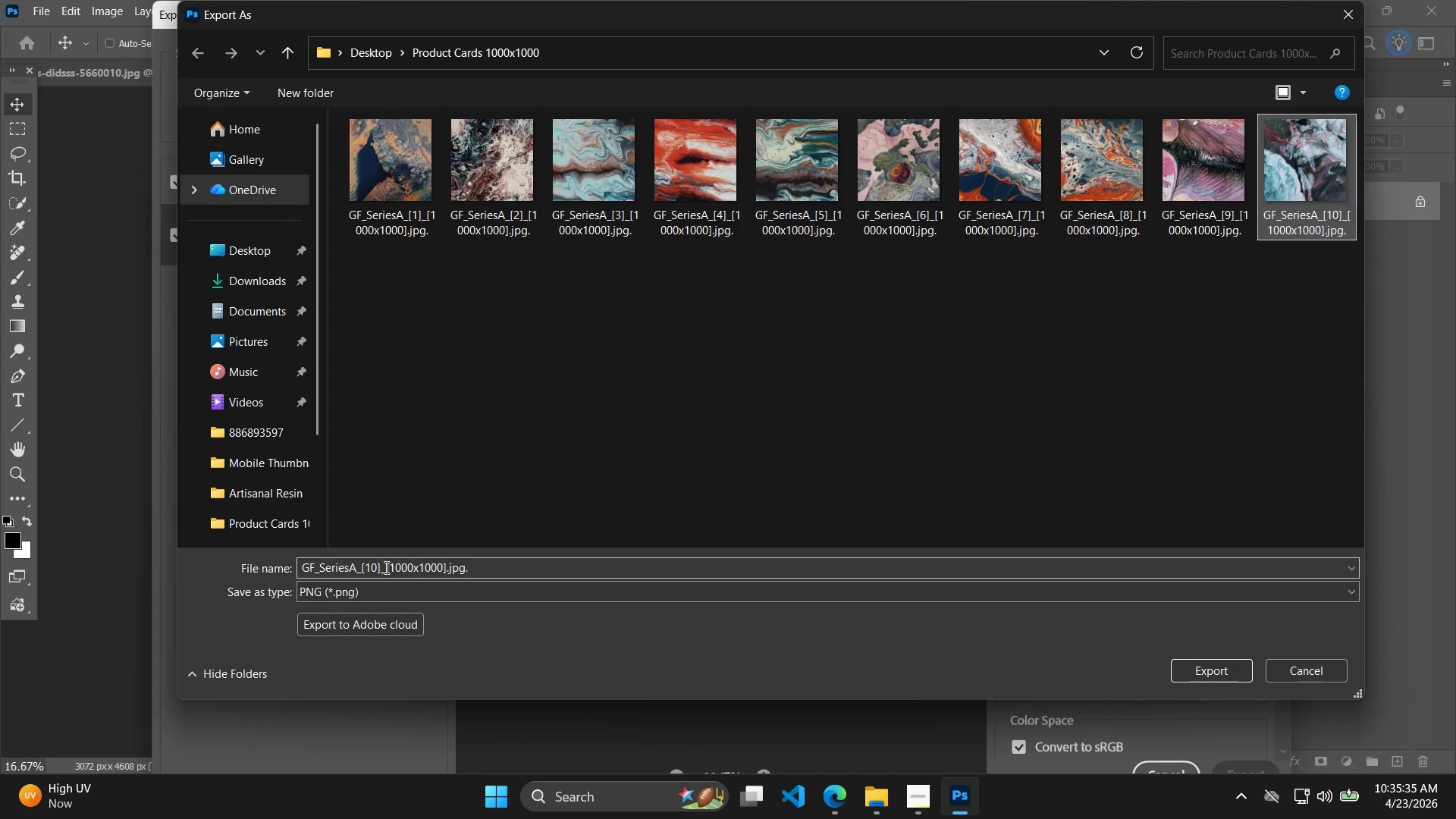 
double_click([373, 562])
 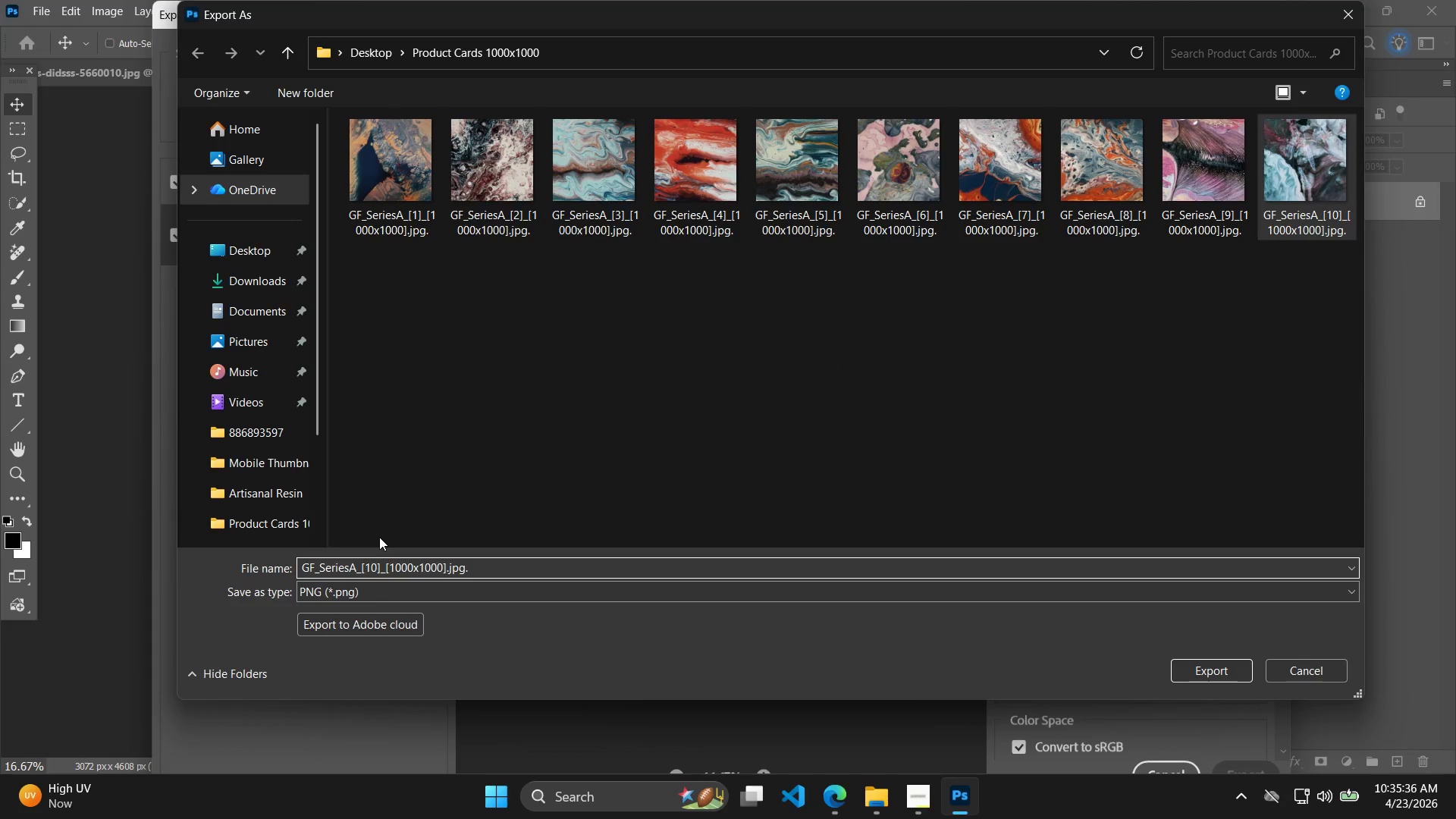 
key(ArrowRight)
 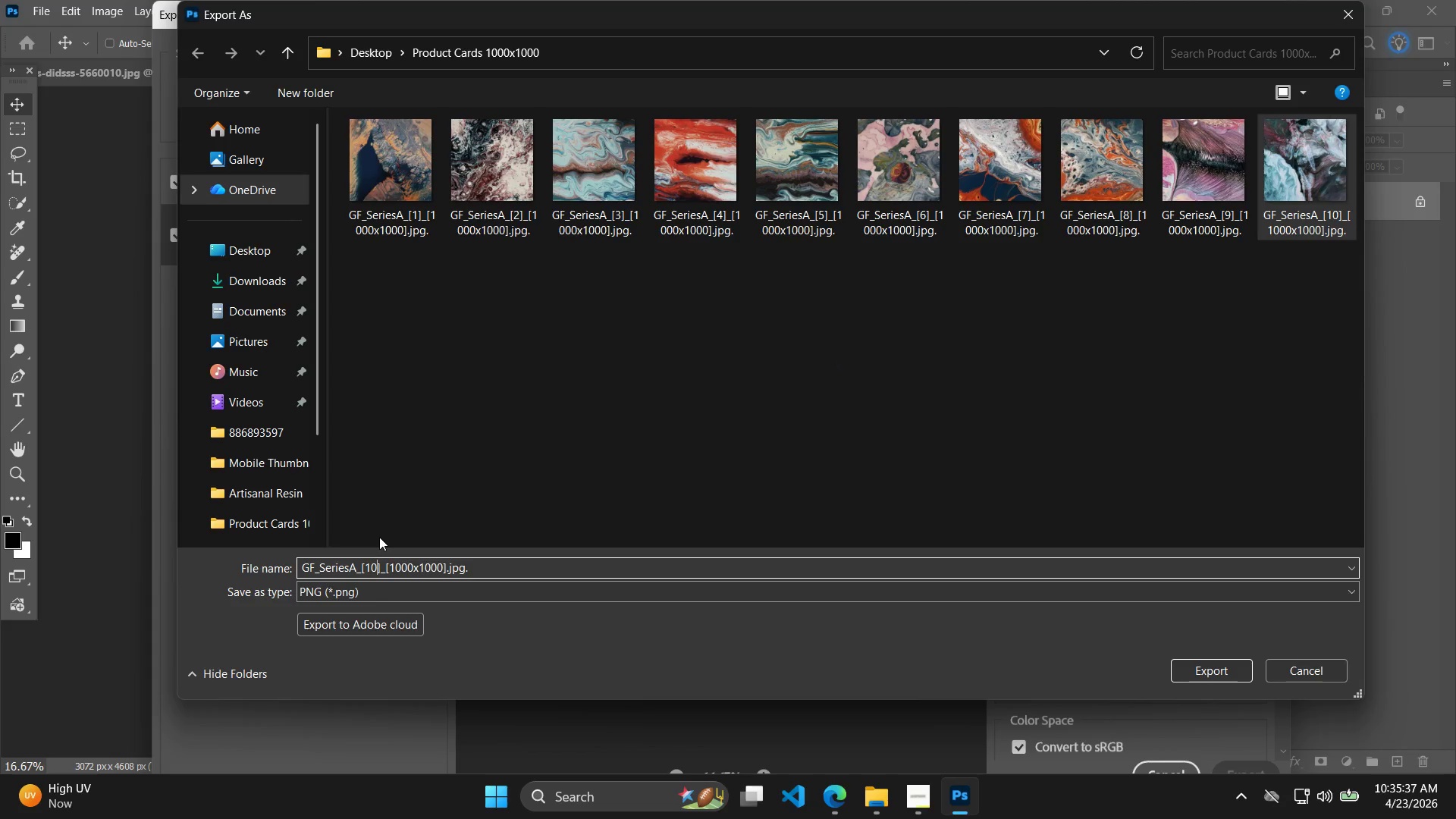 
key(Backspace)
 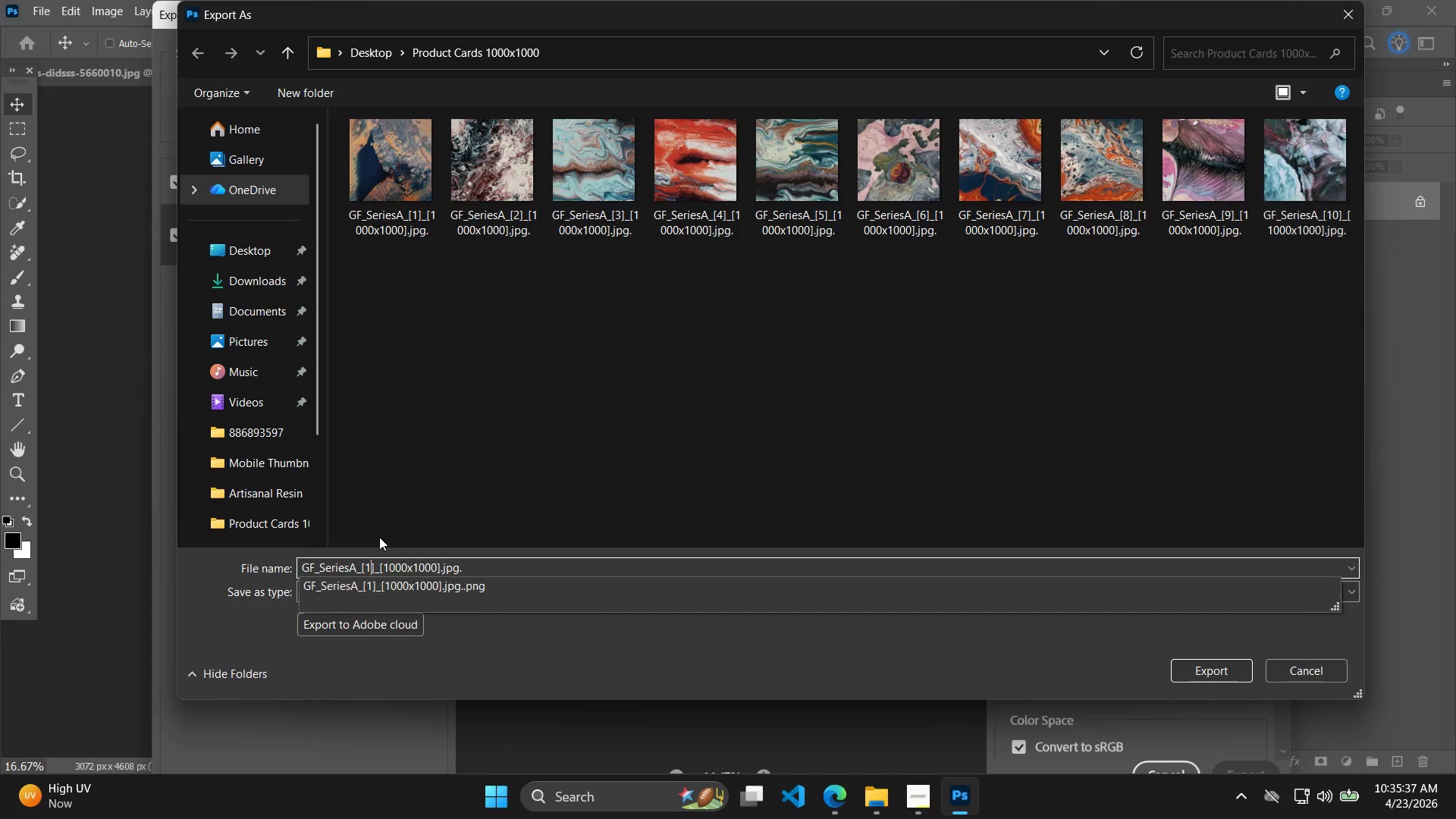 
key(1)
 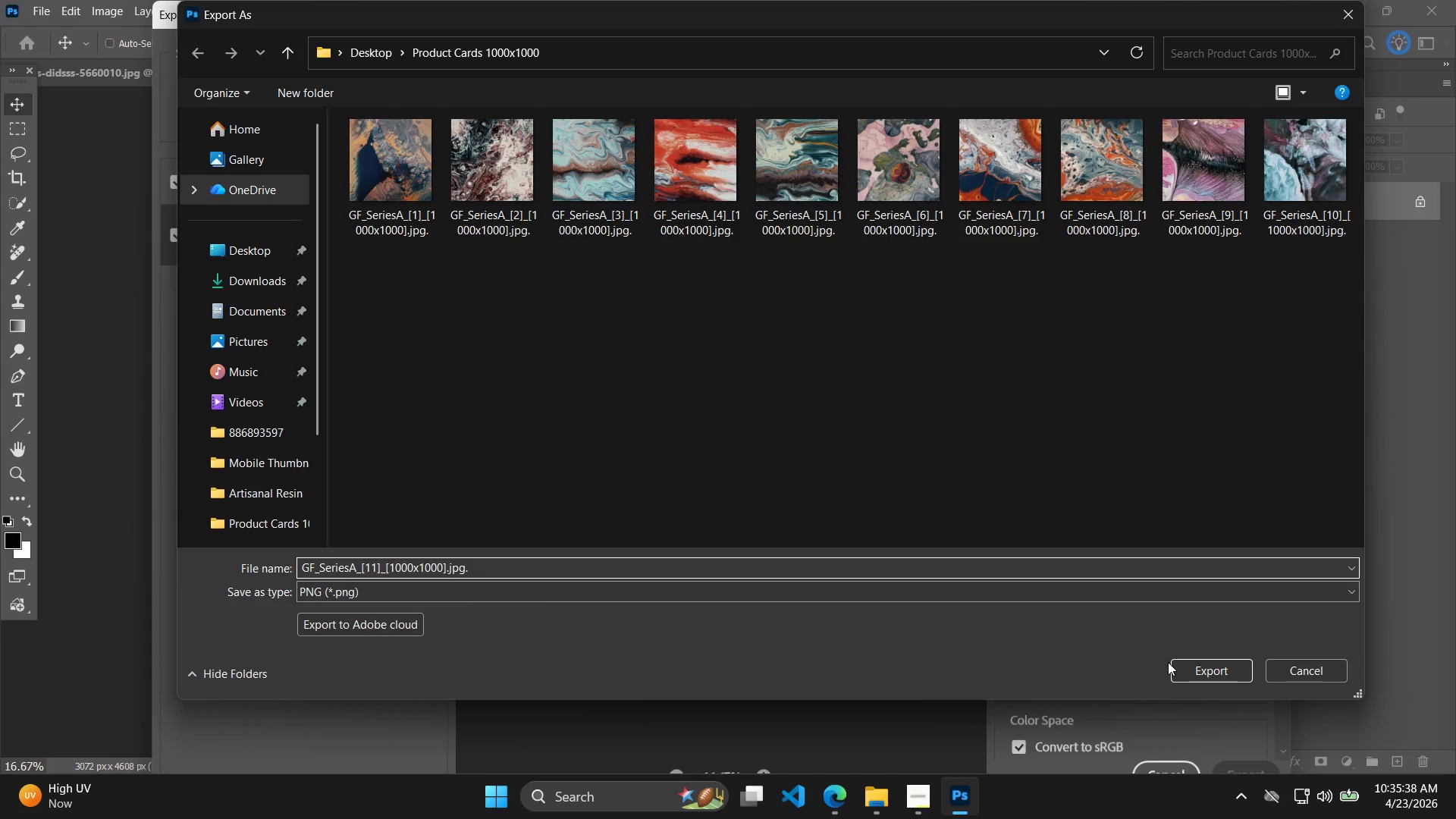 
double_click([1173, 664])